 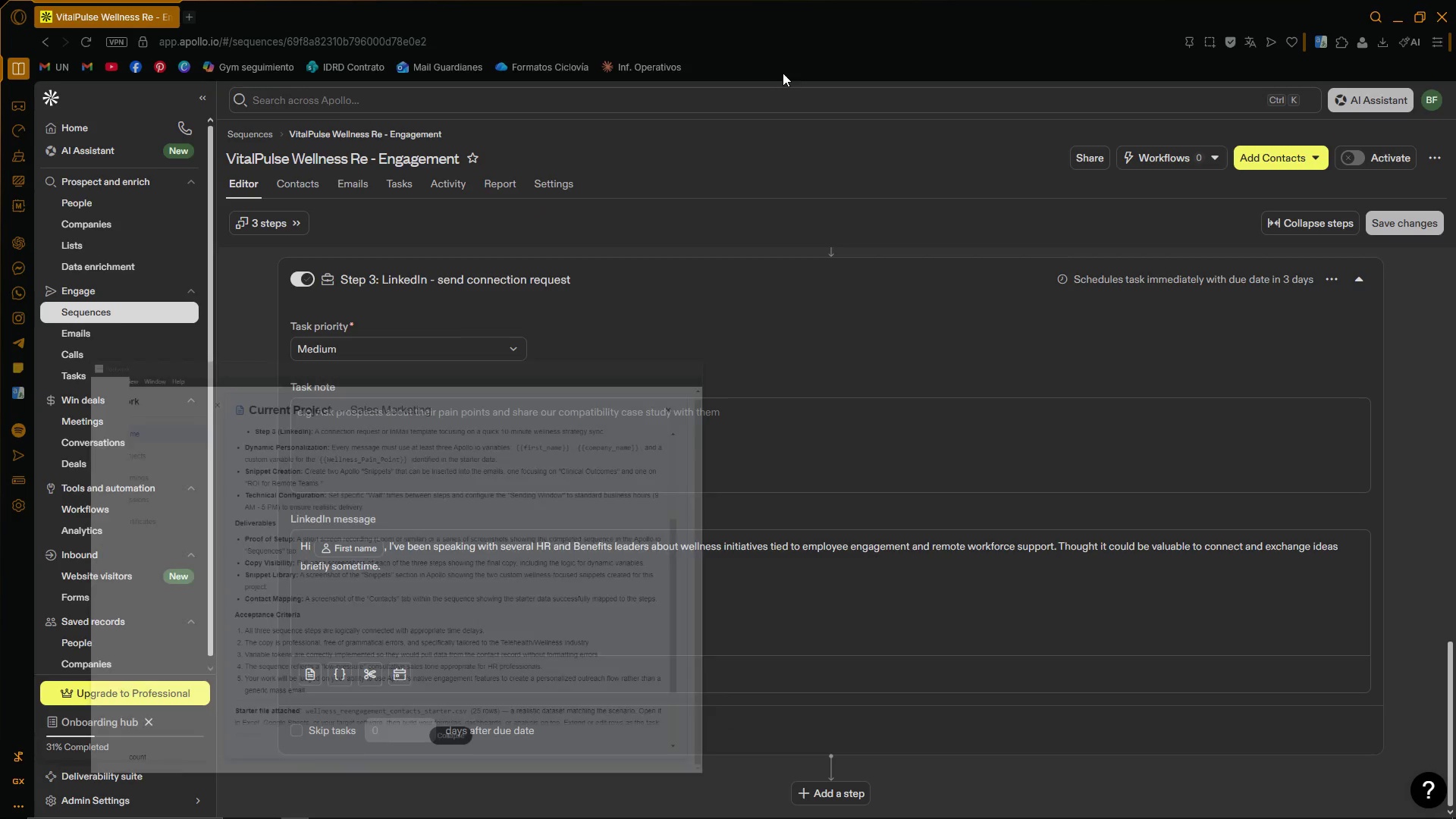 
scroll: coordinate [1455, 356], scroll_direction: up, amount: 28.0
 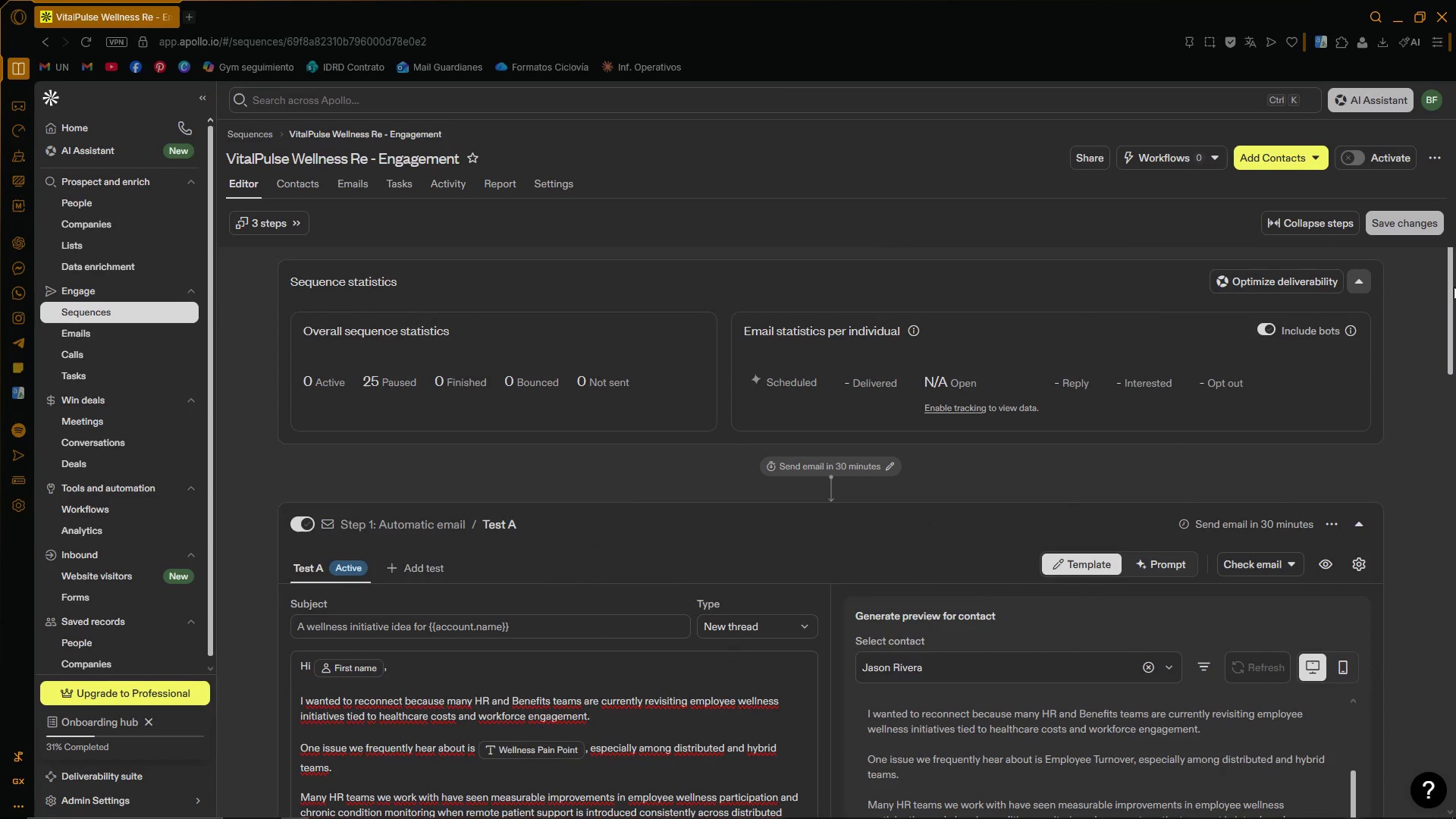 
left_click_drag(start_coordinate=[1451, 284], to_coordinate=[1448, 237])
 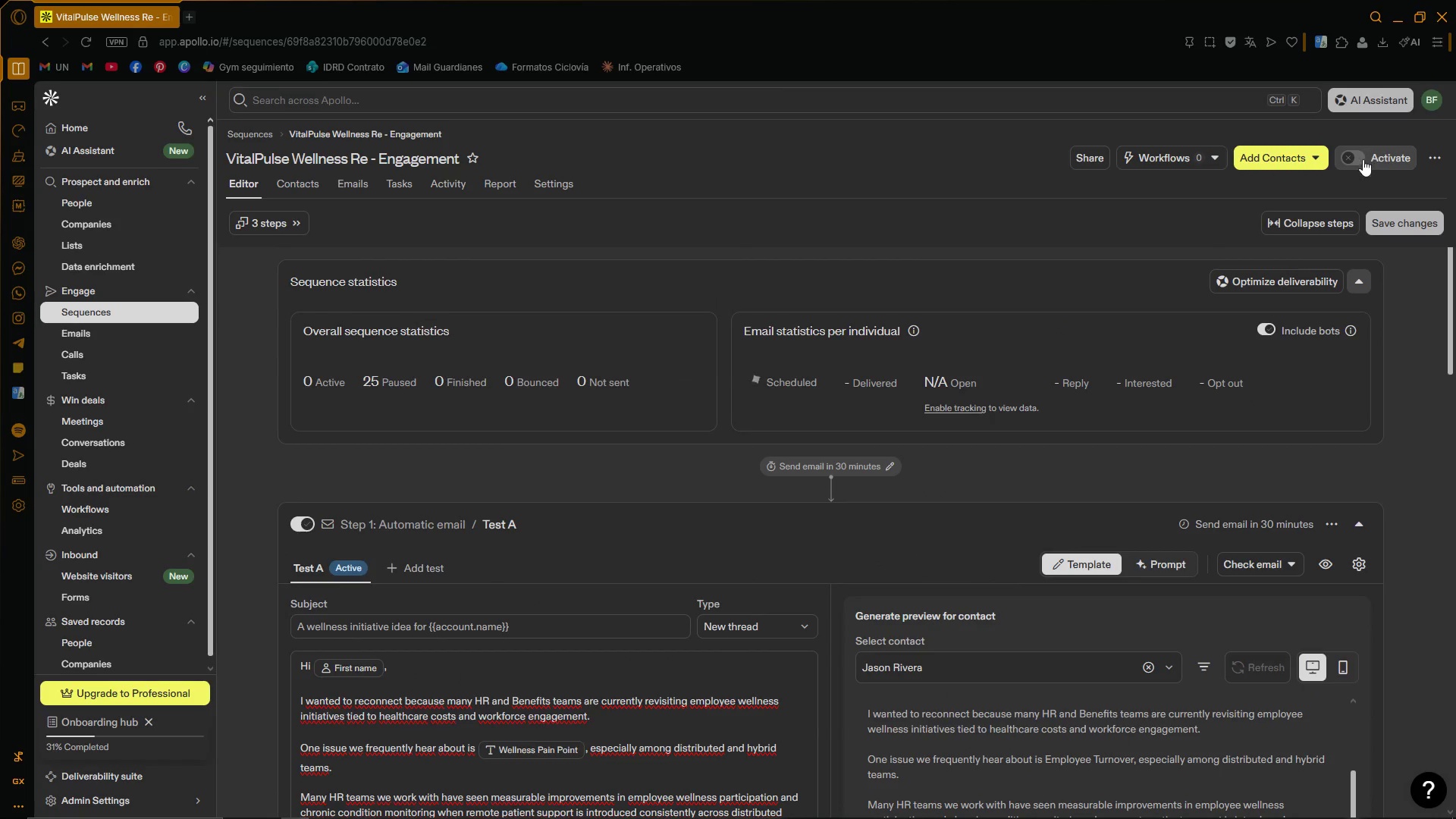 
left_click([1356, 162])
 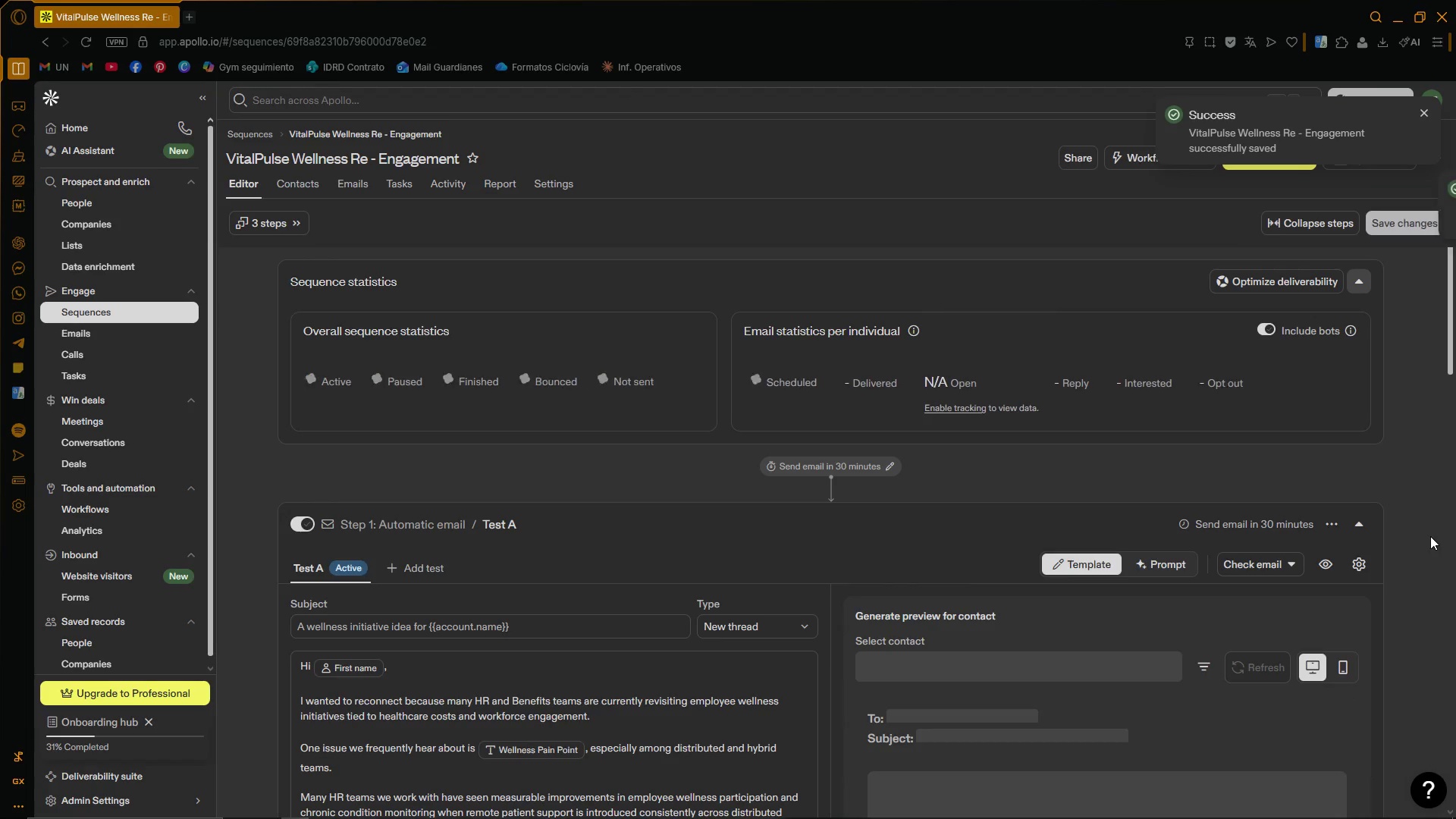 
left_click([1425, 111])
 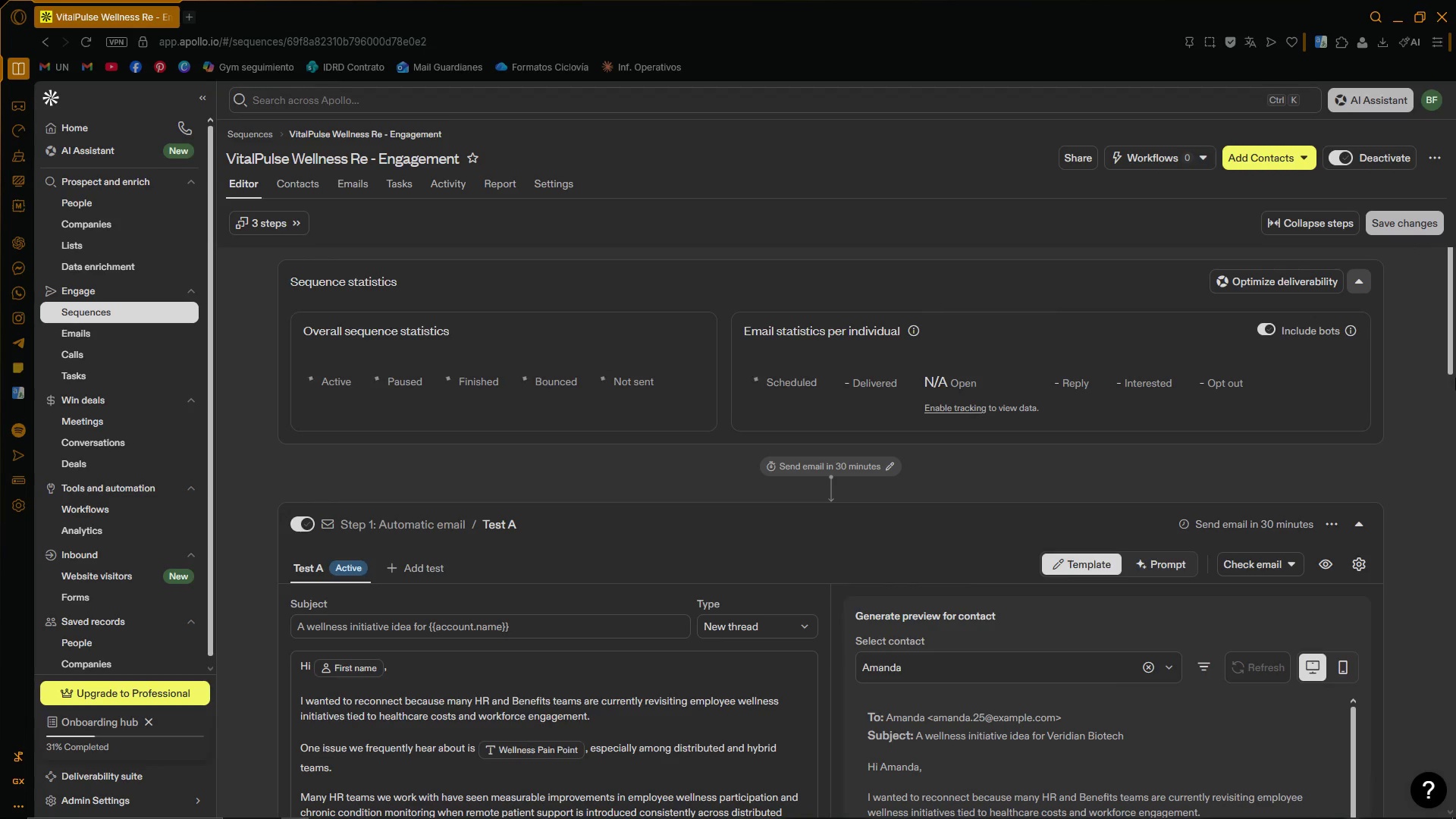 
wait(7.09)
 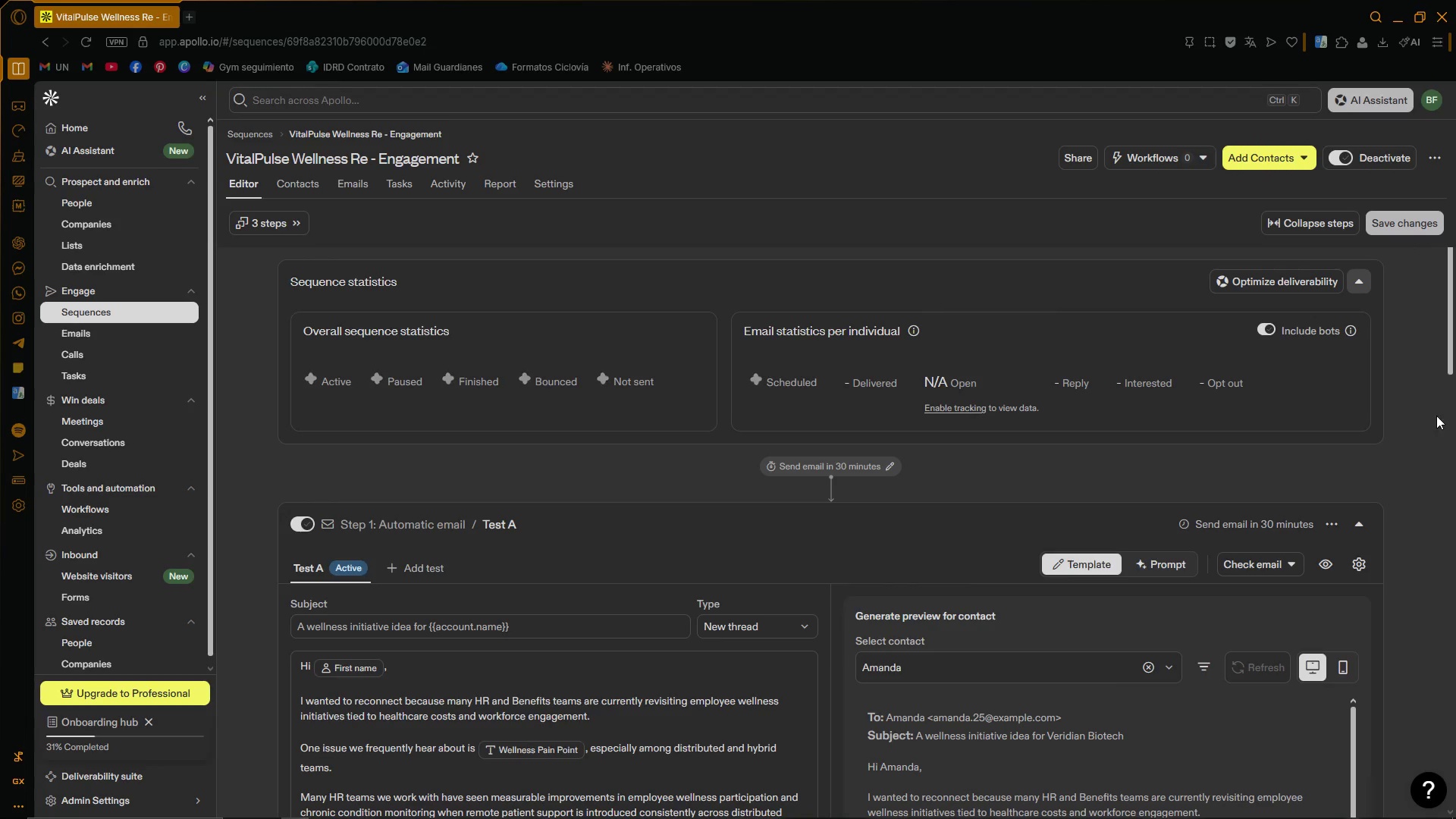 
left_click_drag(start_coordinate=[1449, 301], to_coordinate=[1455, 447])
 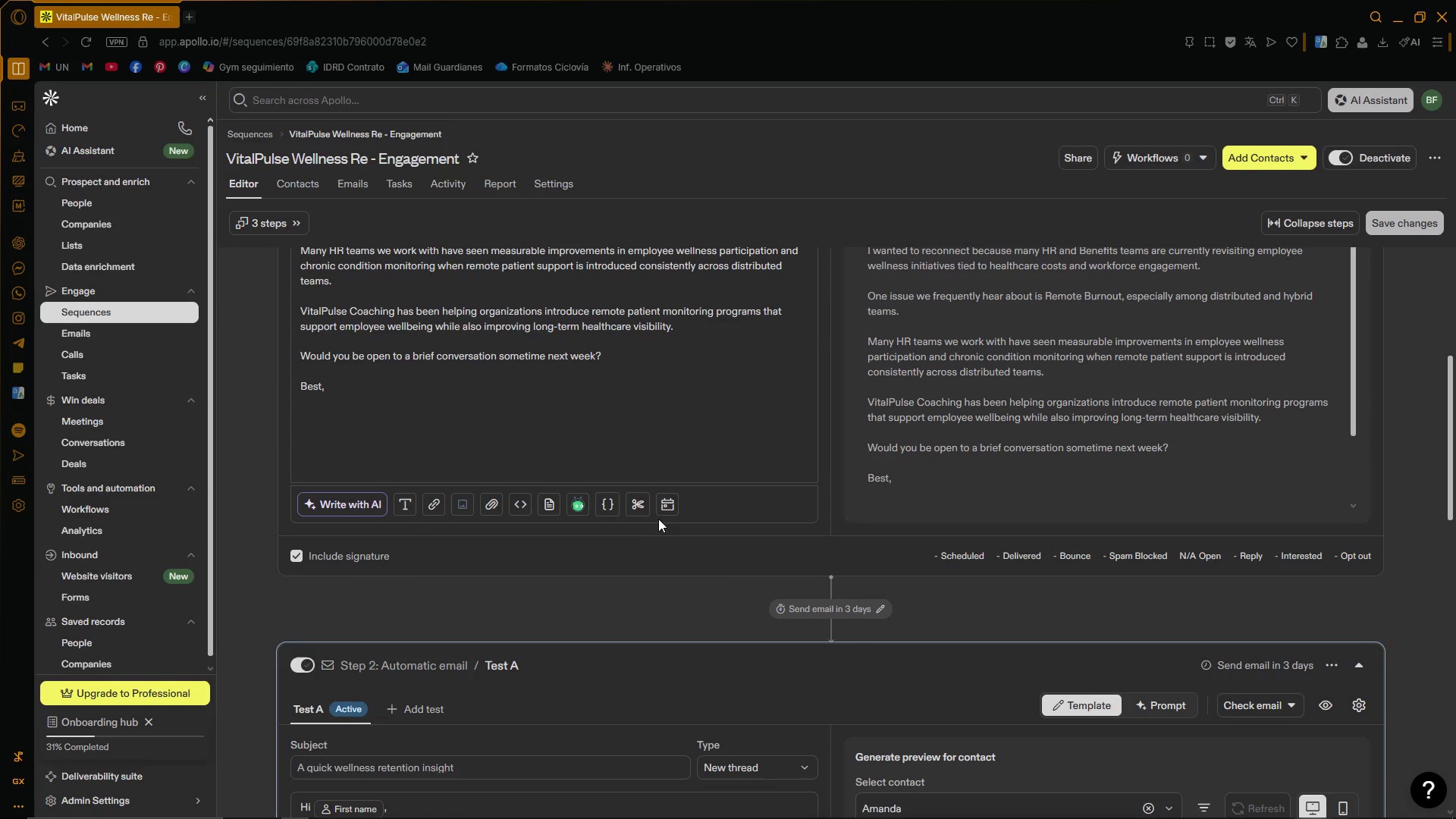 
left_click([635, 512])
 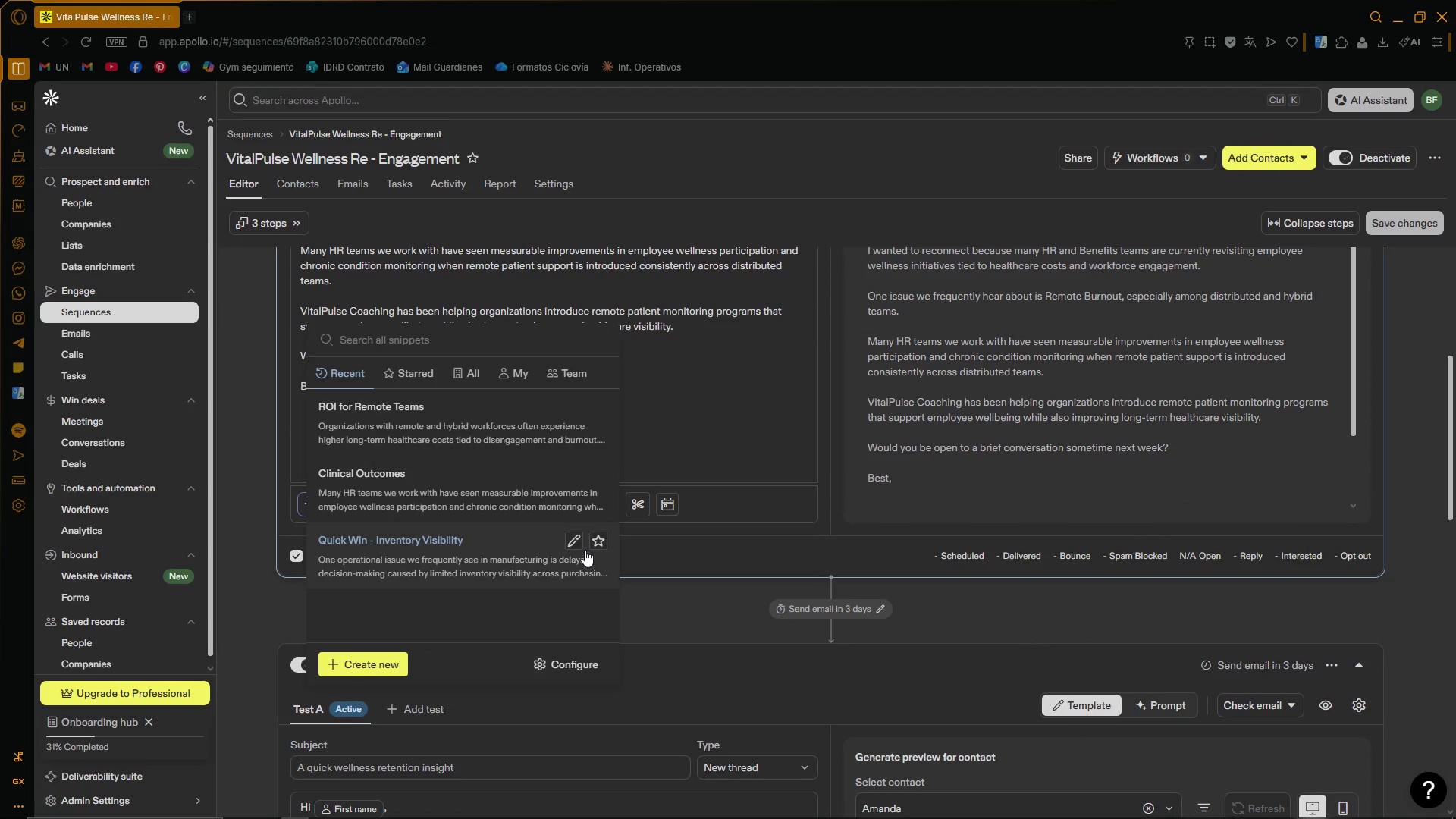 
left_click([578, 541])
 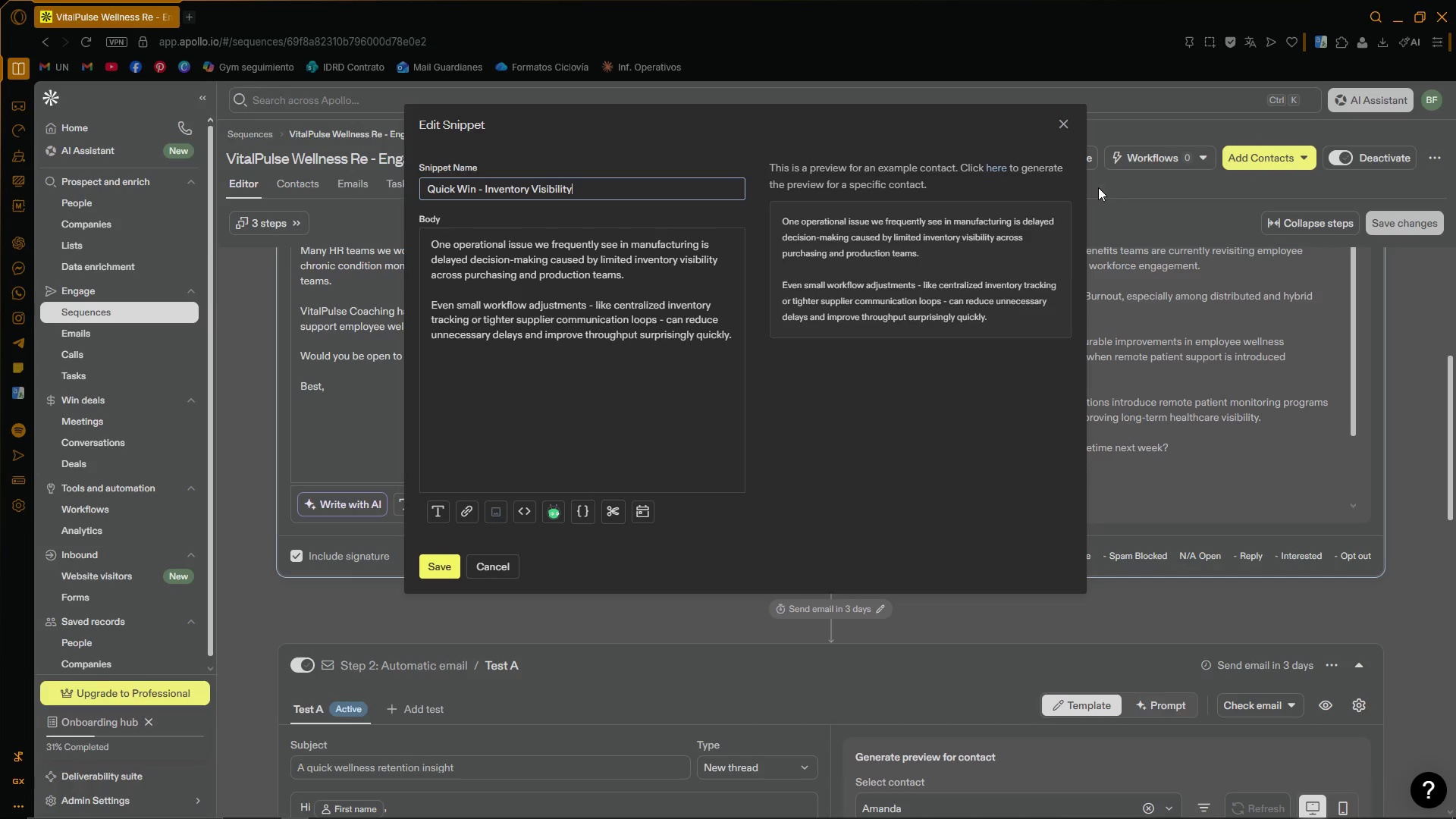 
left_click([1065, 118])
 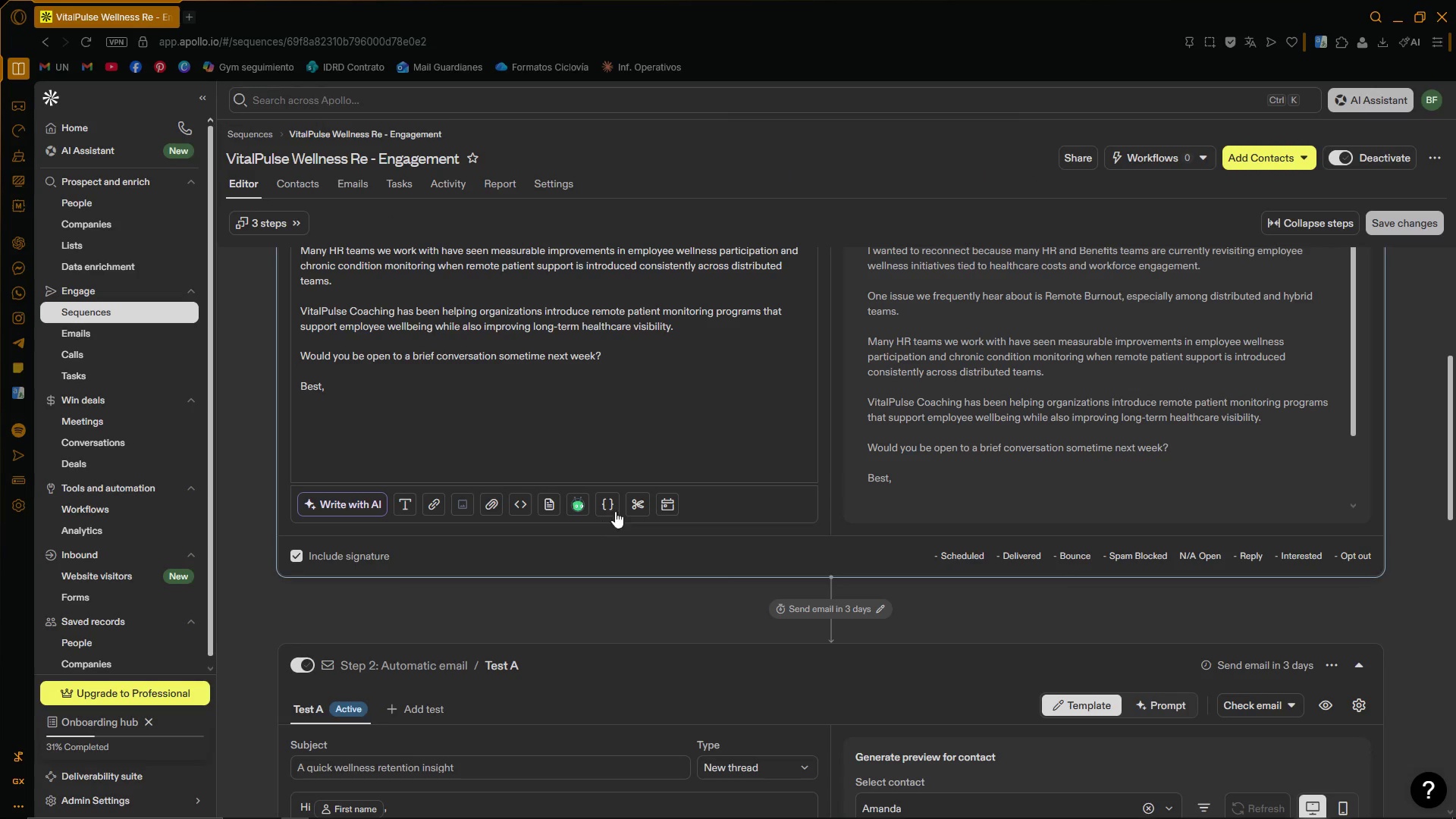 
left_click([635, 503])
 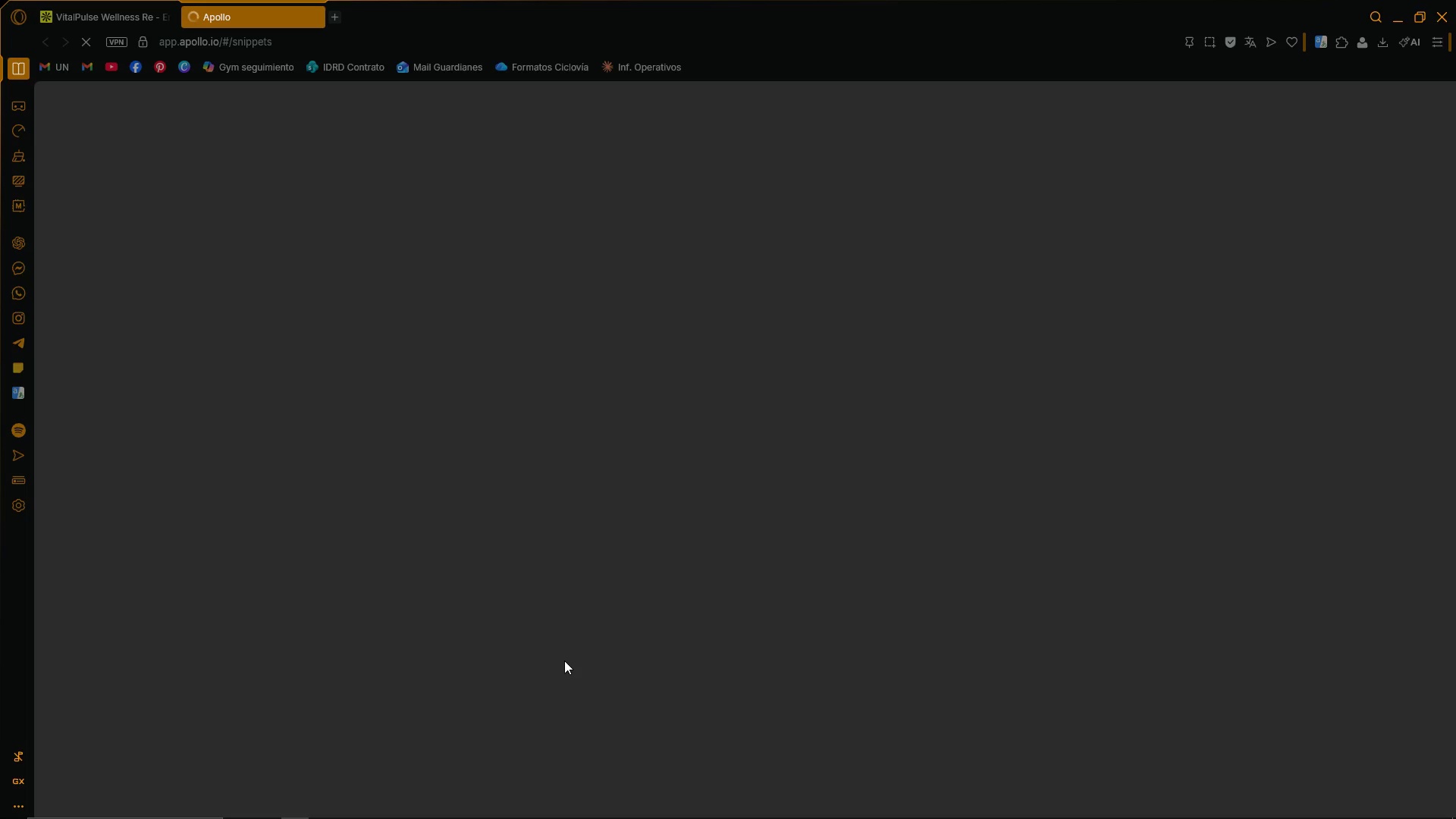 
wait(9.99)
 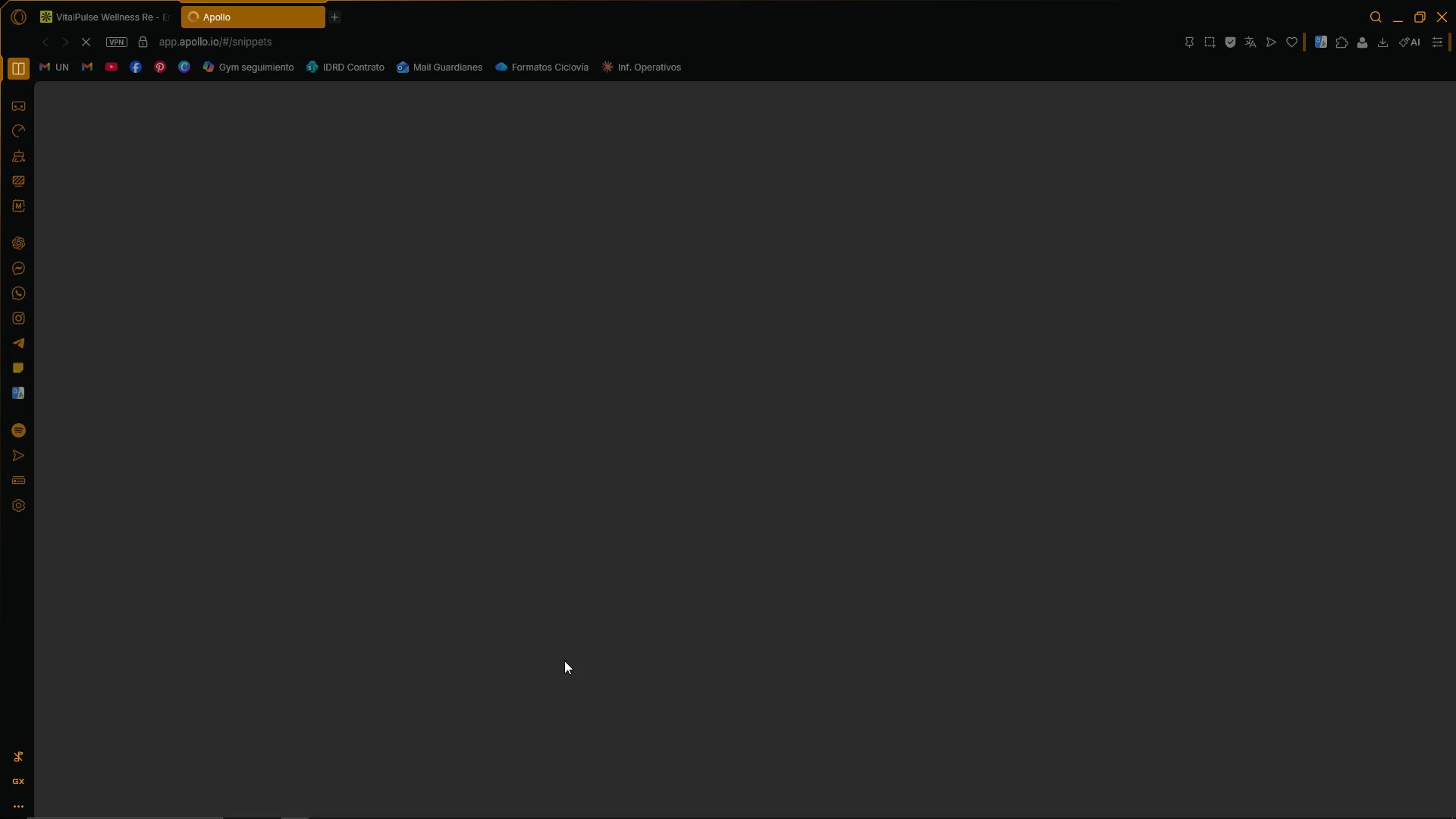 
left_click([252, 307])
 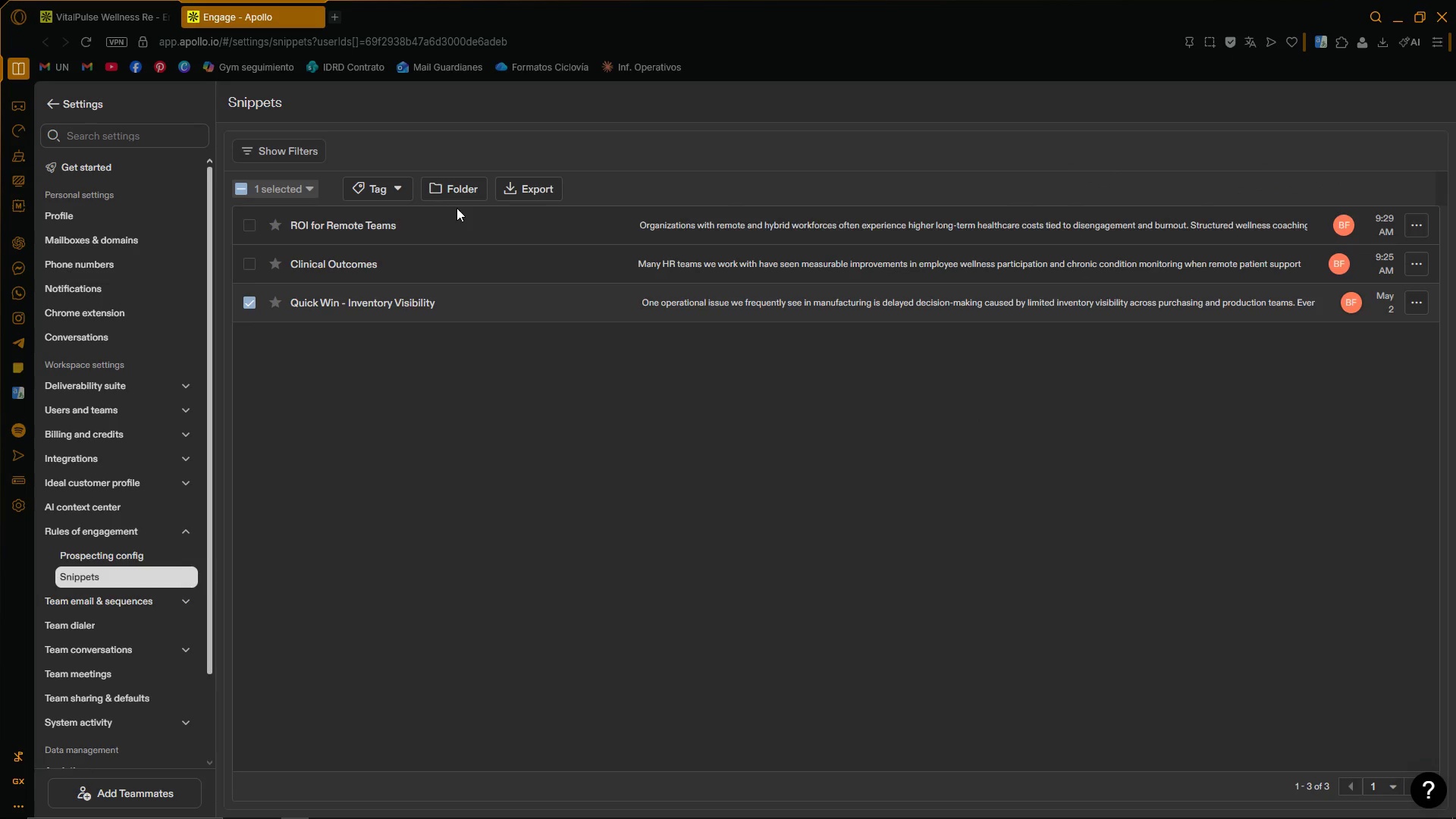 
left_click([253, 303])
 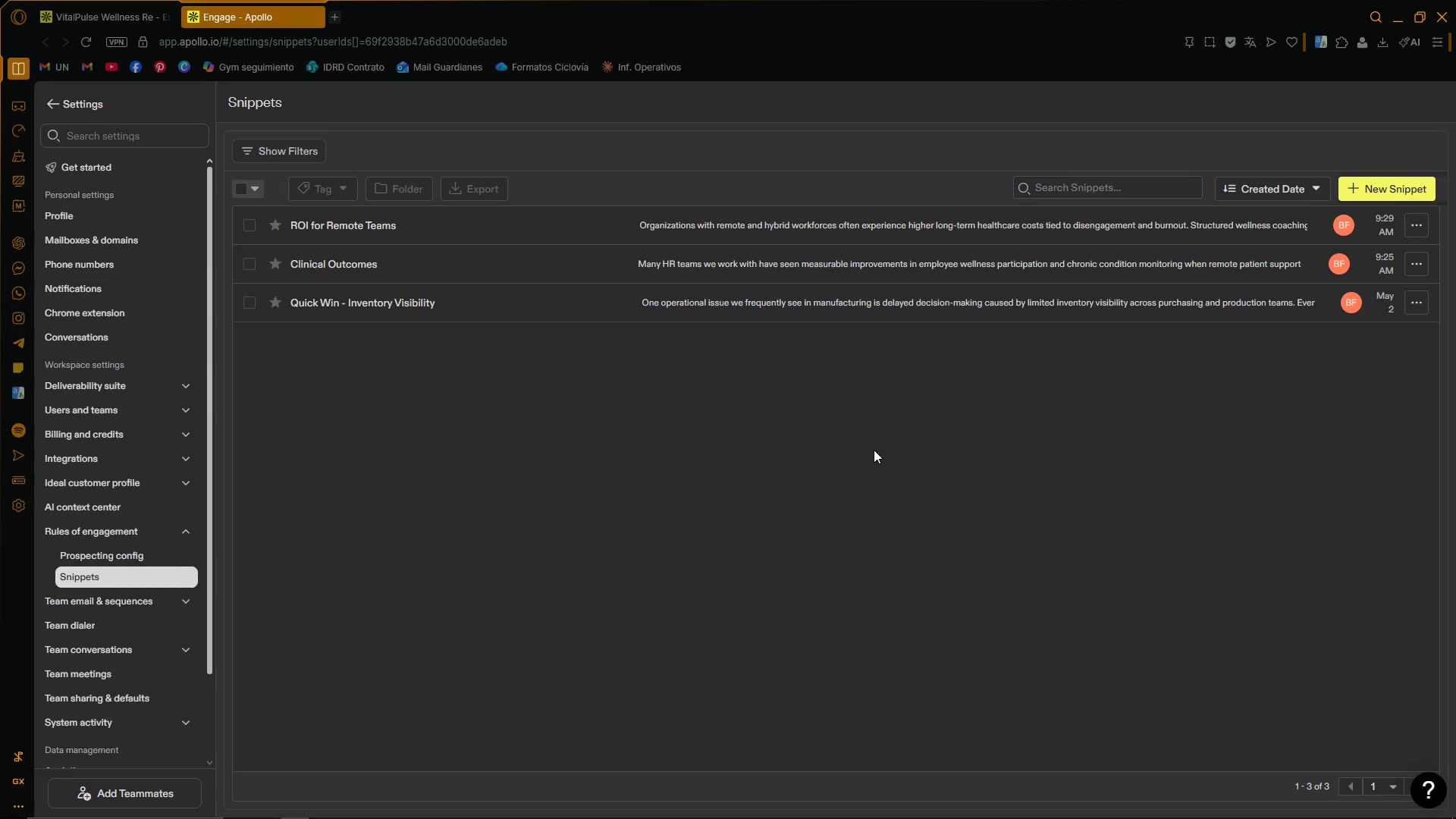 
scroll: coordinate [1059, 559], scroll_direction: down, amount: 9.0
 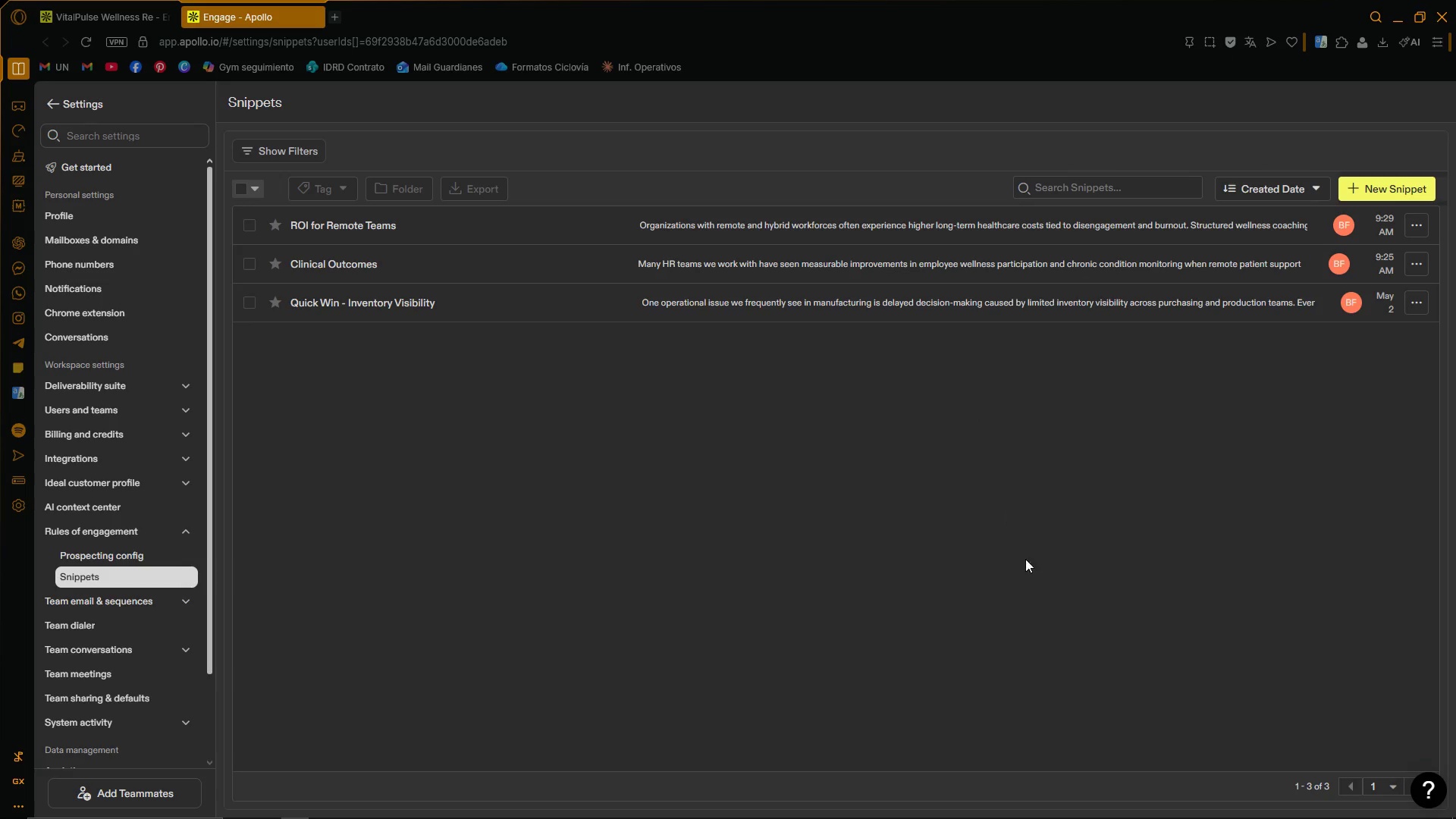 
scroll: coordinate [855, 548], scroll_direction: up, amount: 5.0
 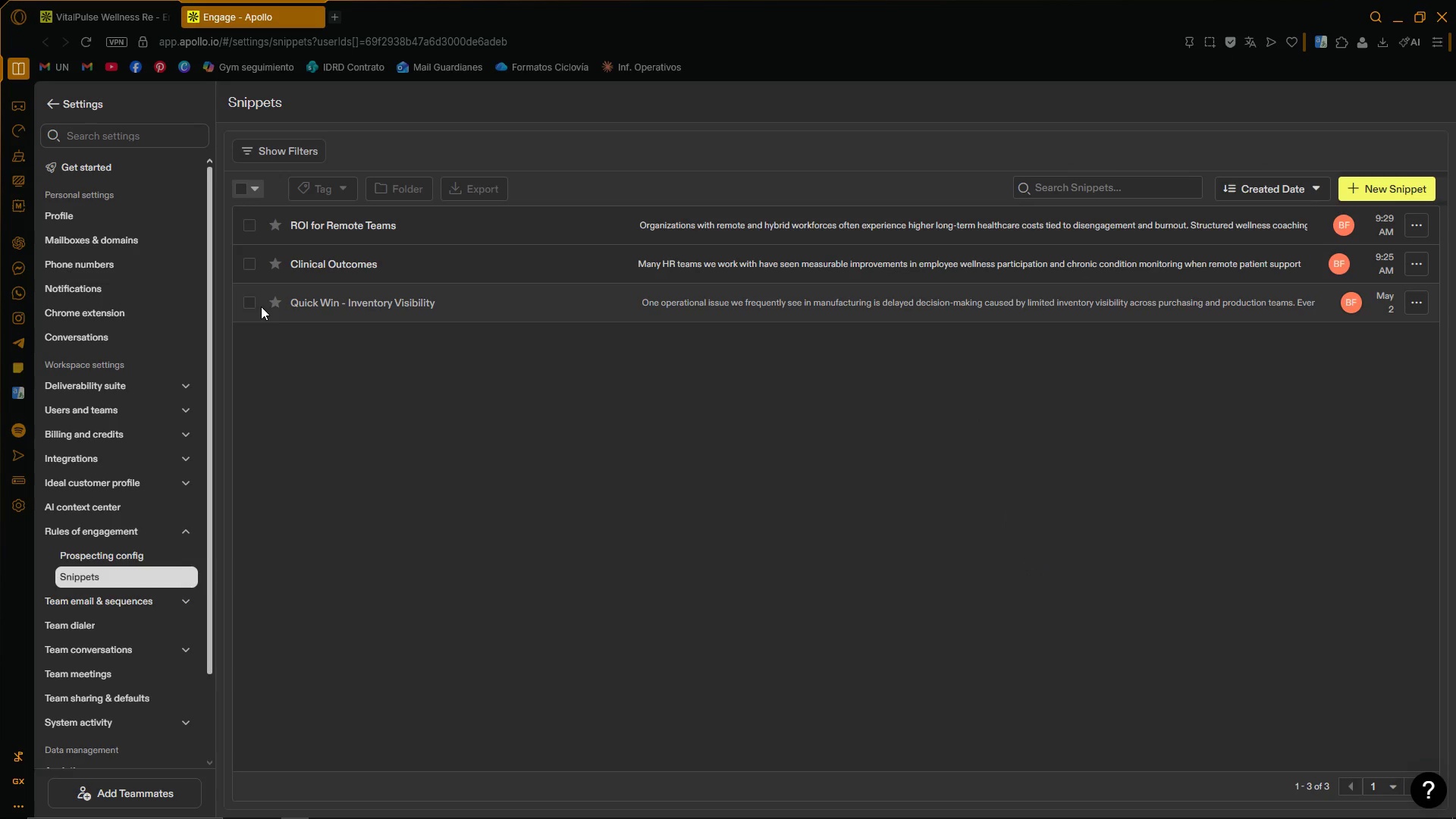 
left_click([249, 305])
 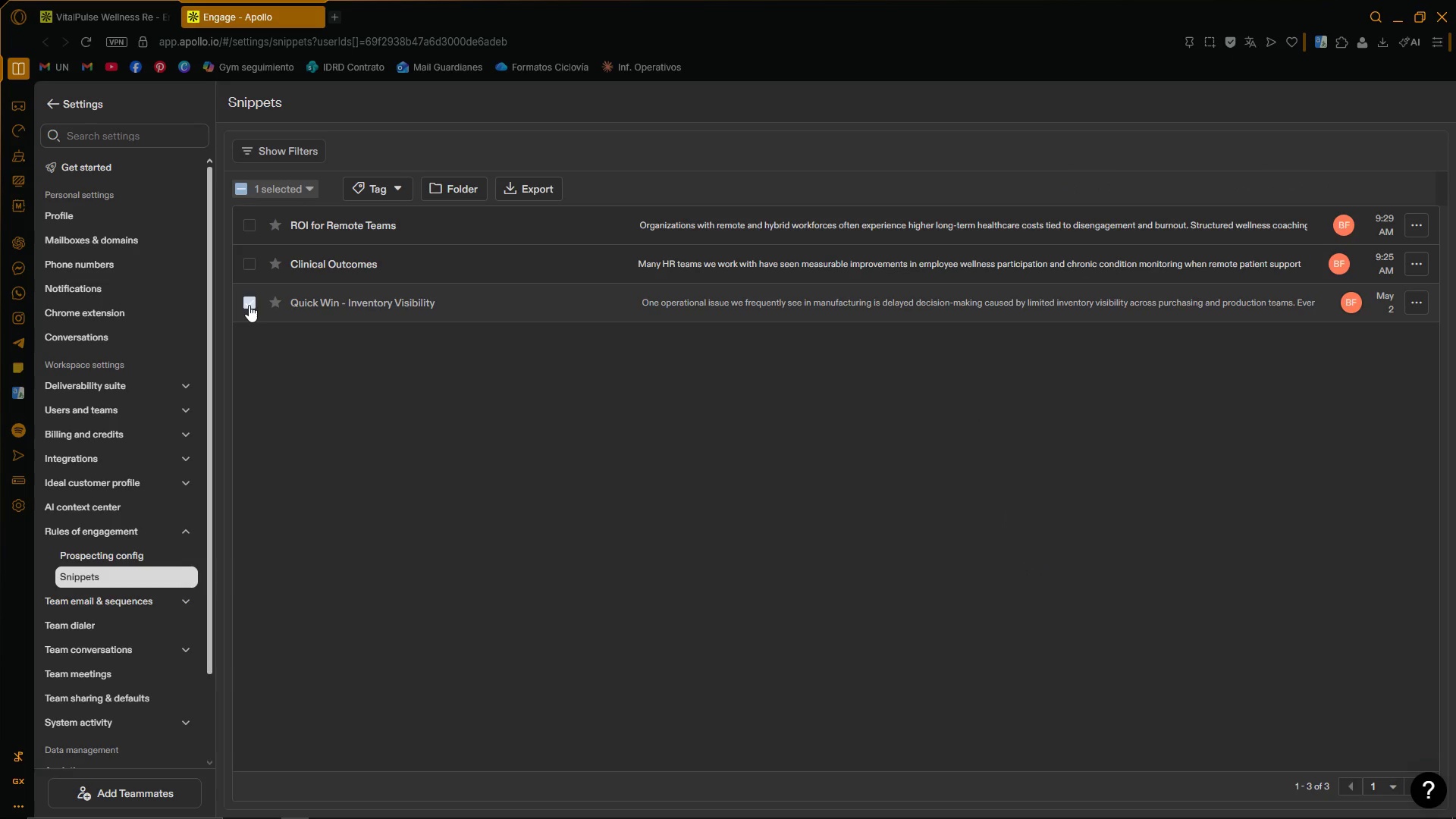 
left_click([249, 305])
 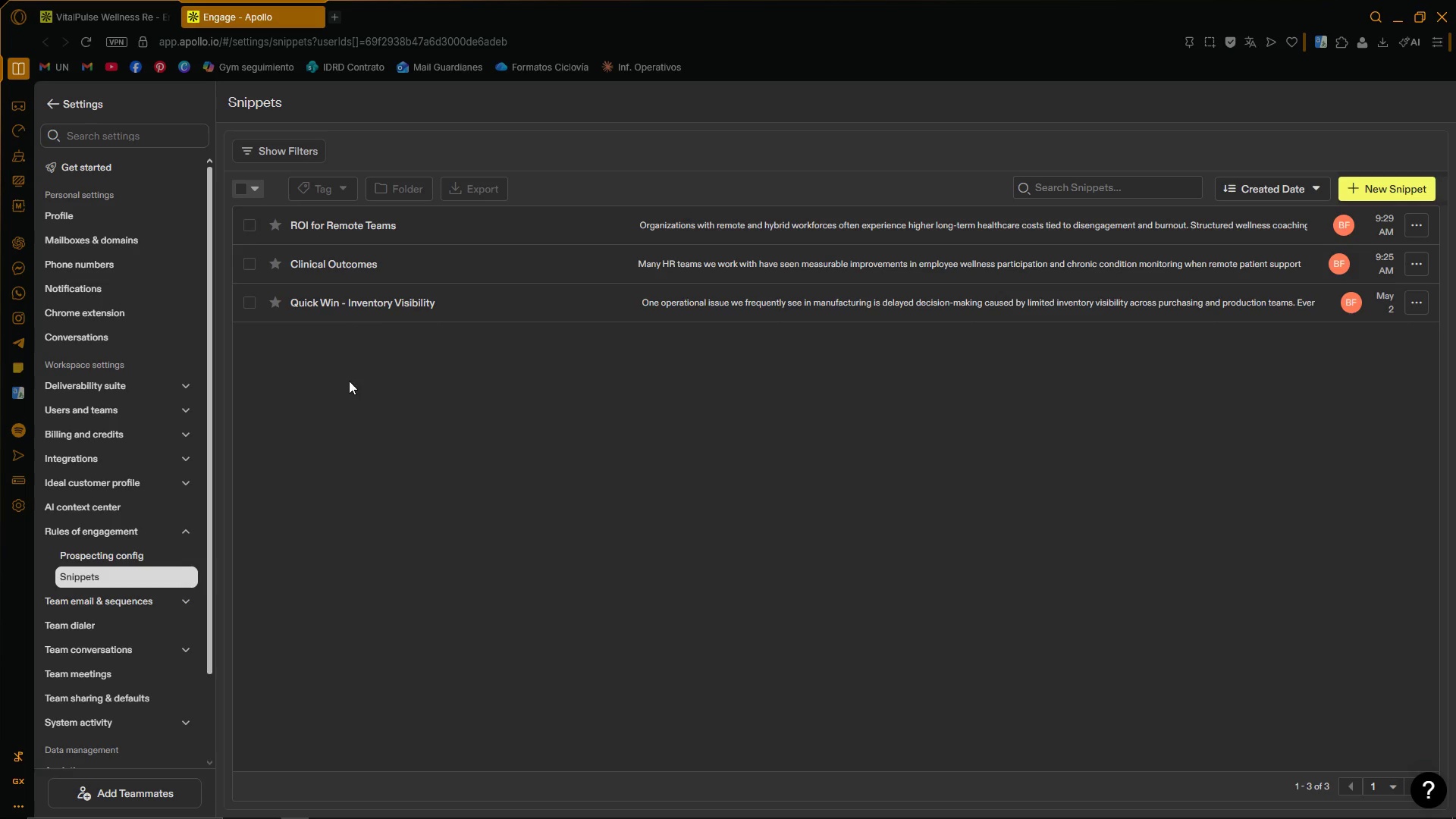 
double_click([376, 396])
 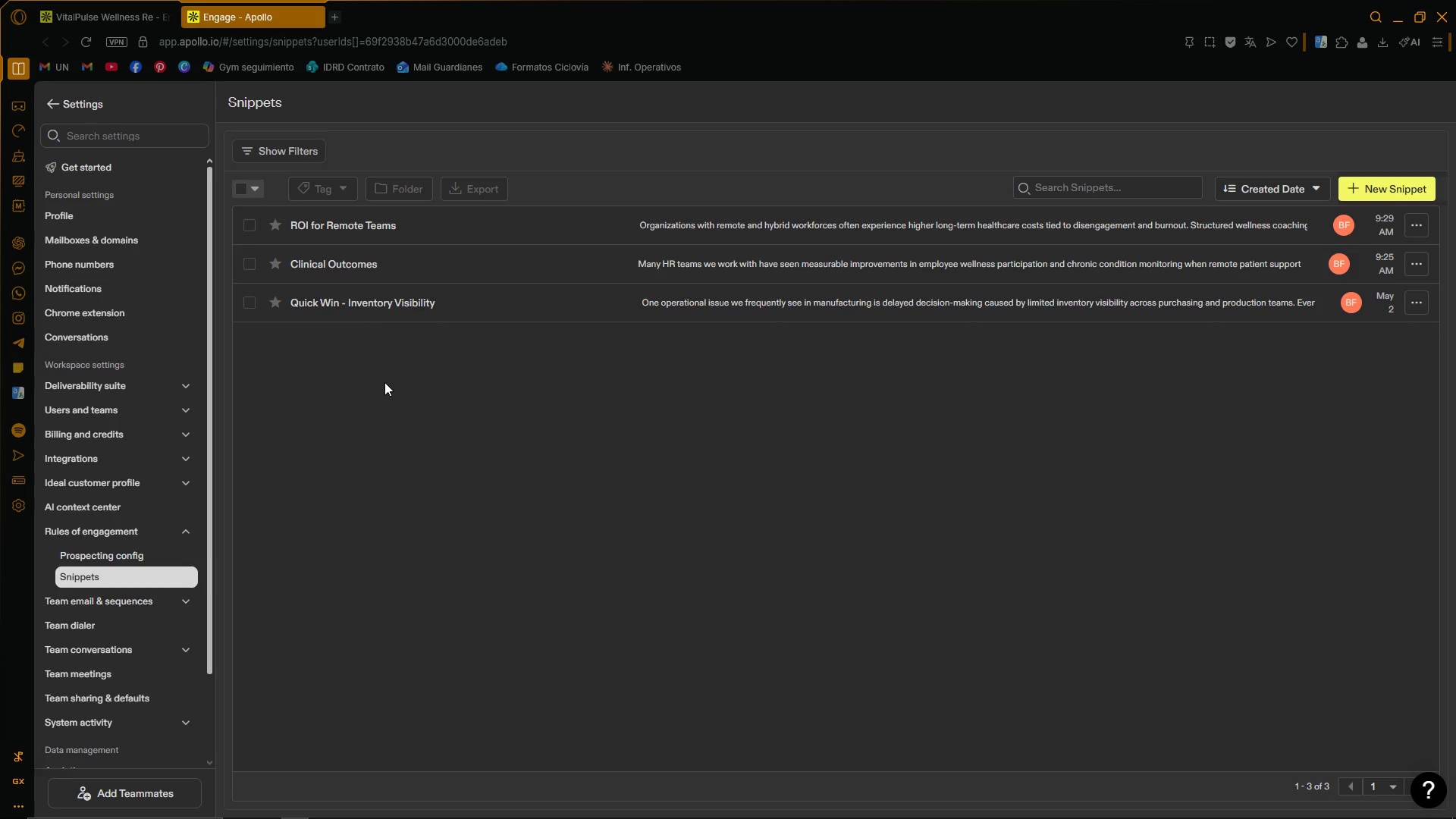 
left_click([384, 382])
 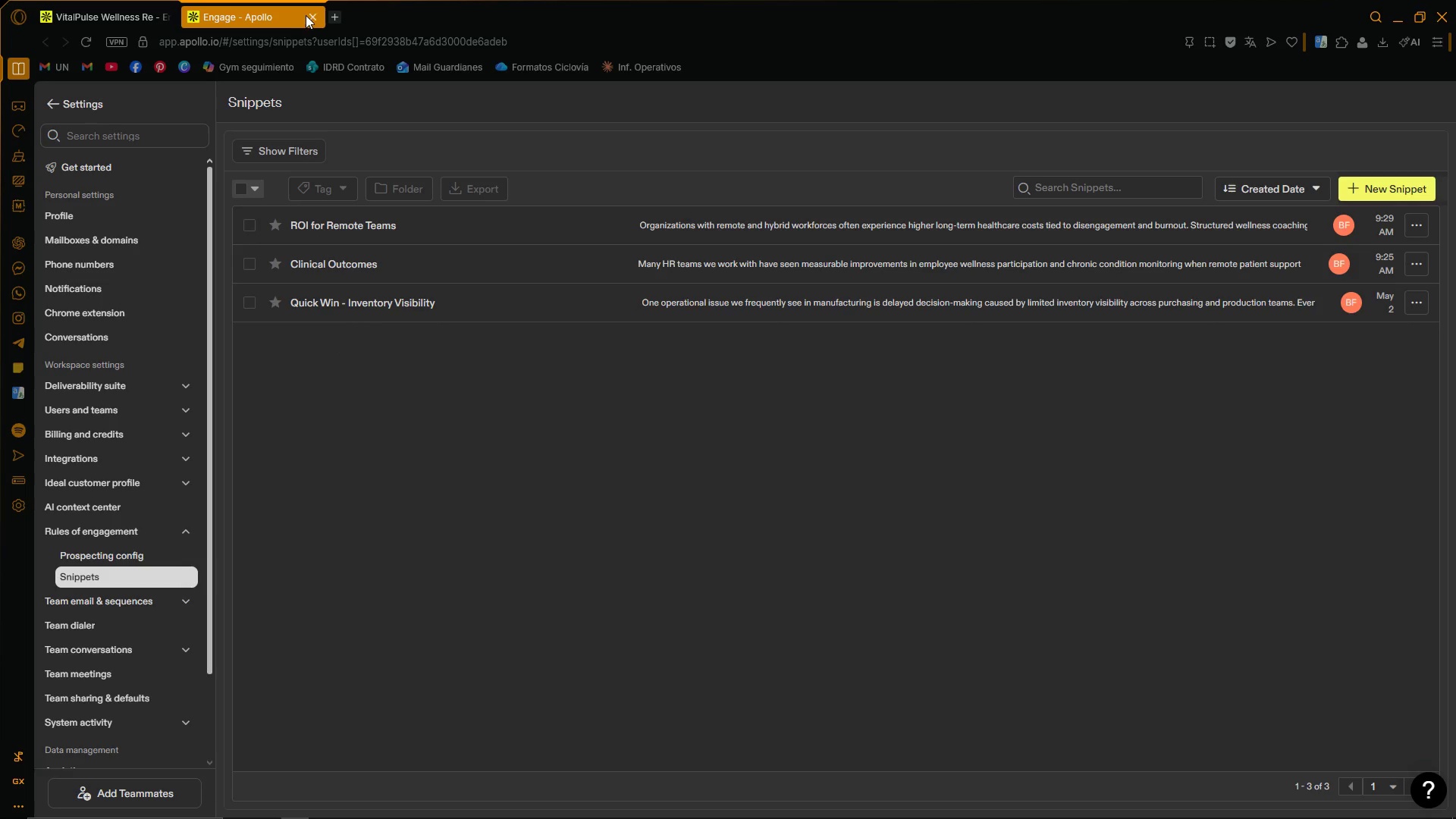 
wait(8.31)
 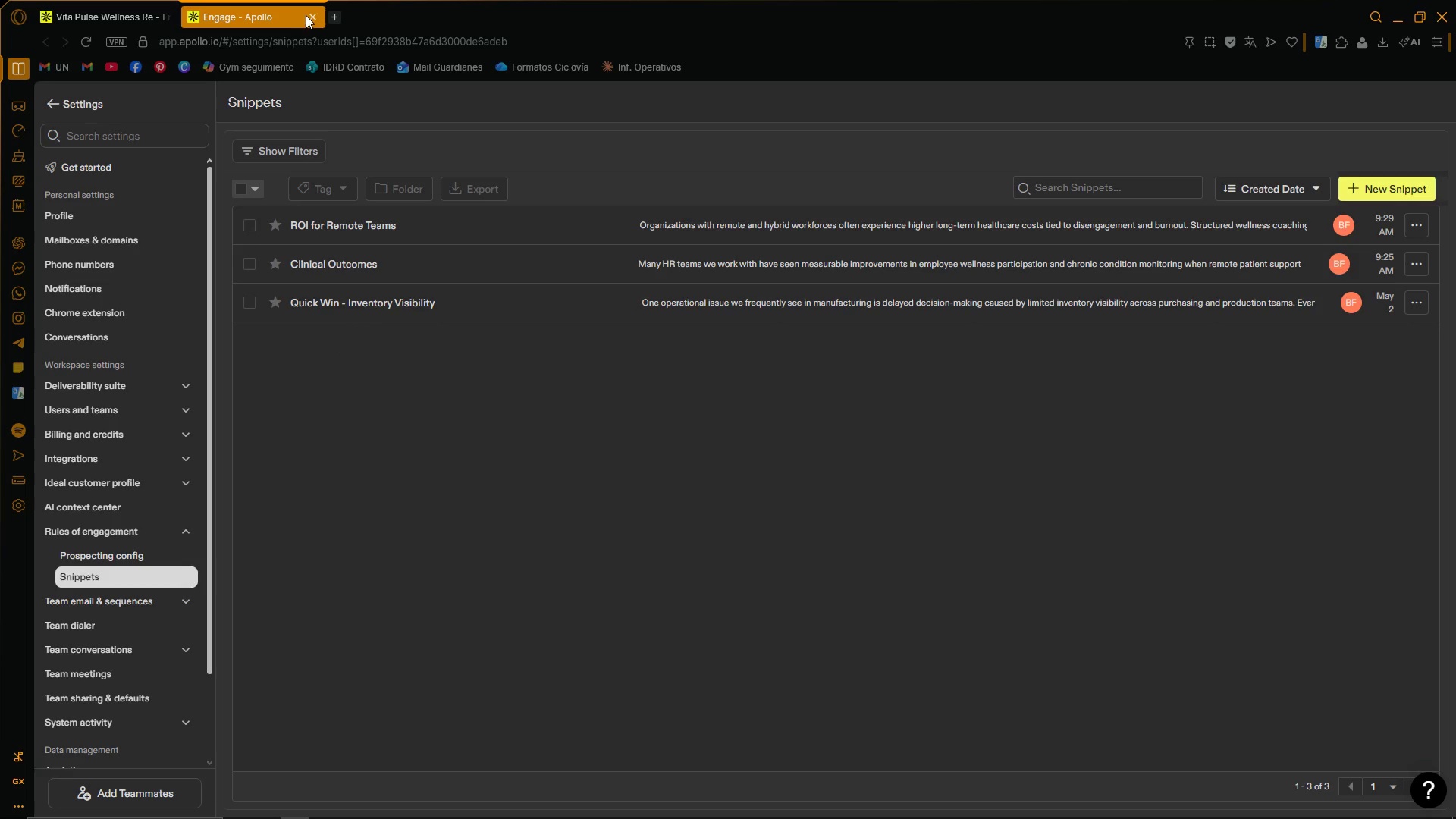 
left_click([515, 415])
 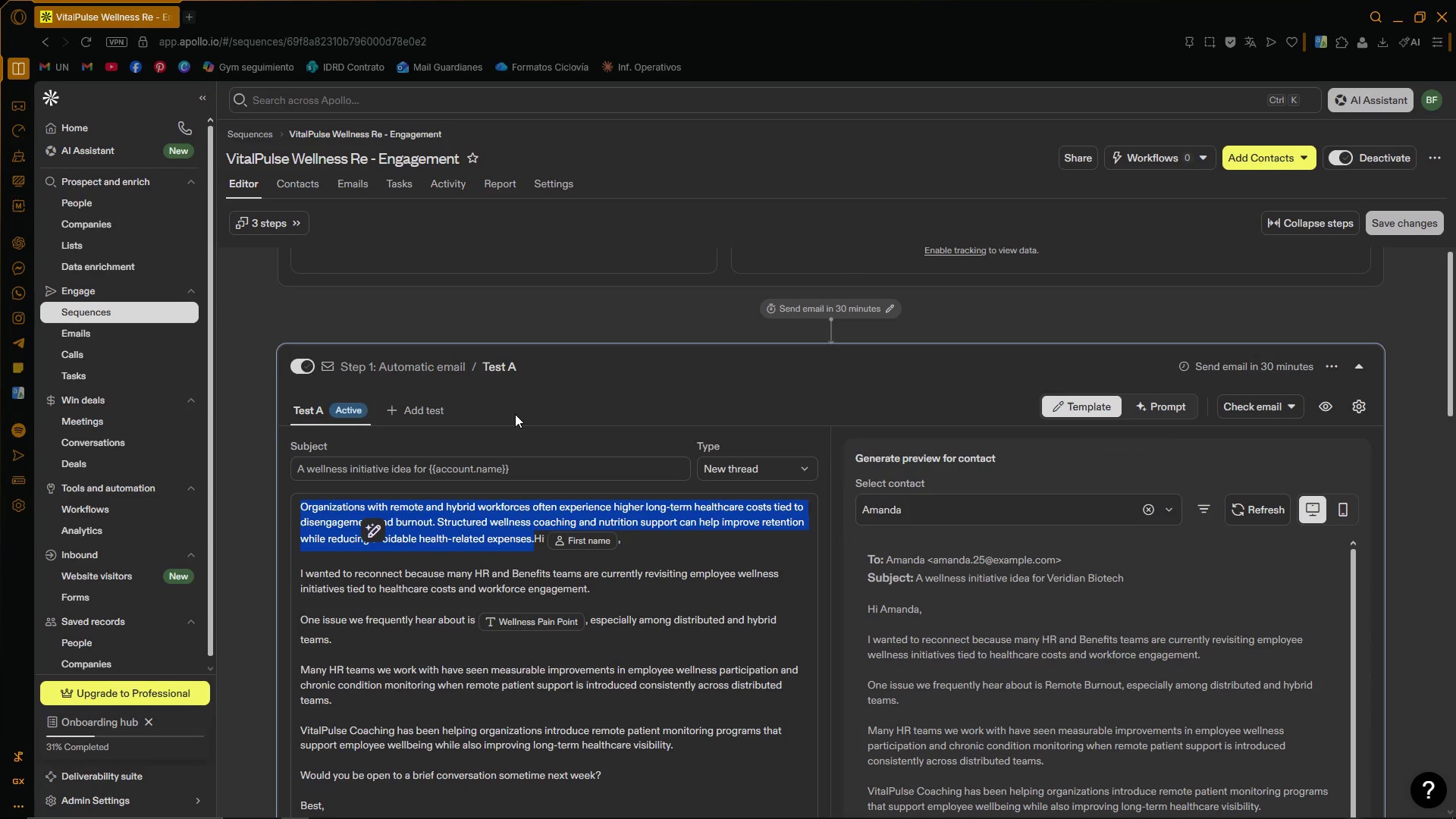 
key(Control+Z)
 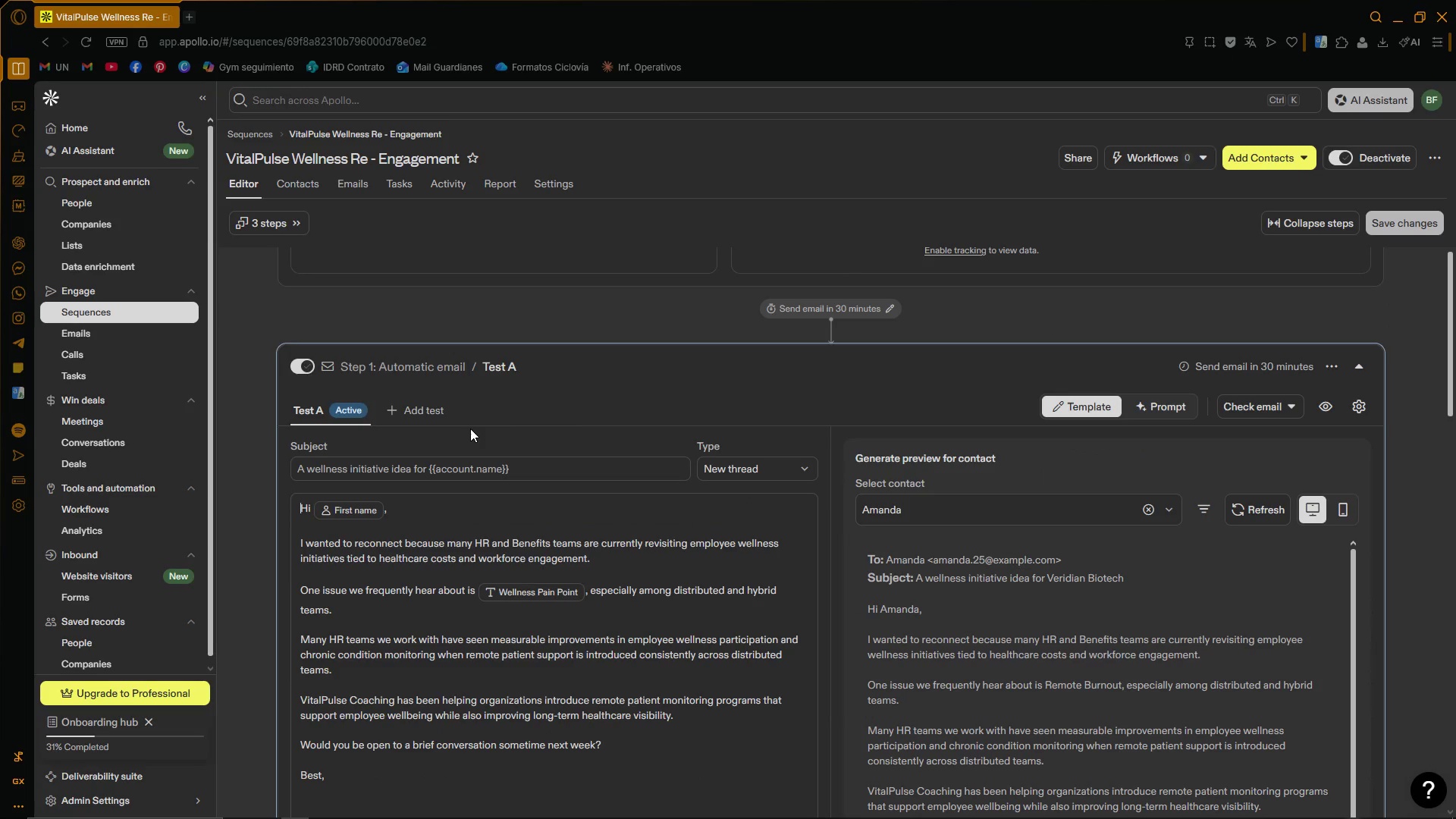 
scroll: coordinate [637, 436], scroll_direction: up, amount: 7.0
 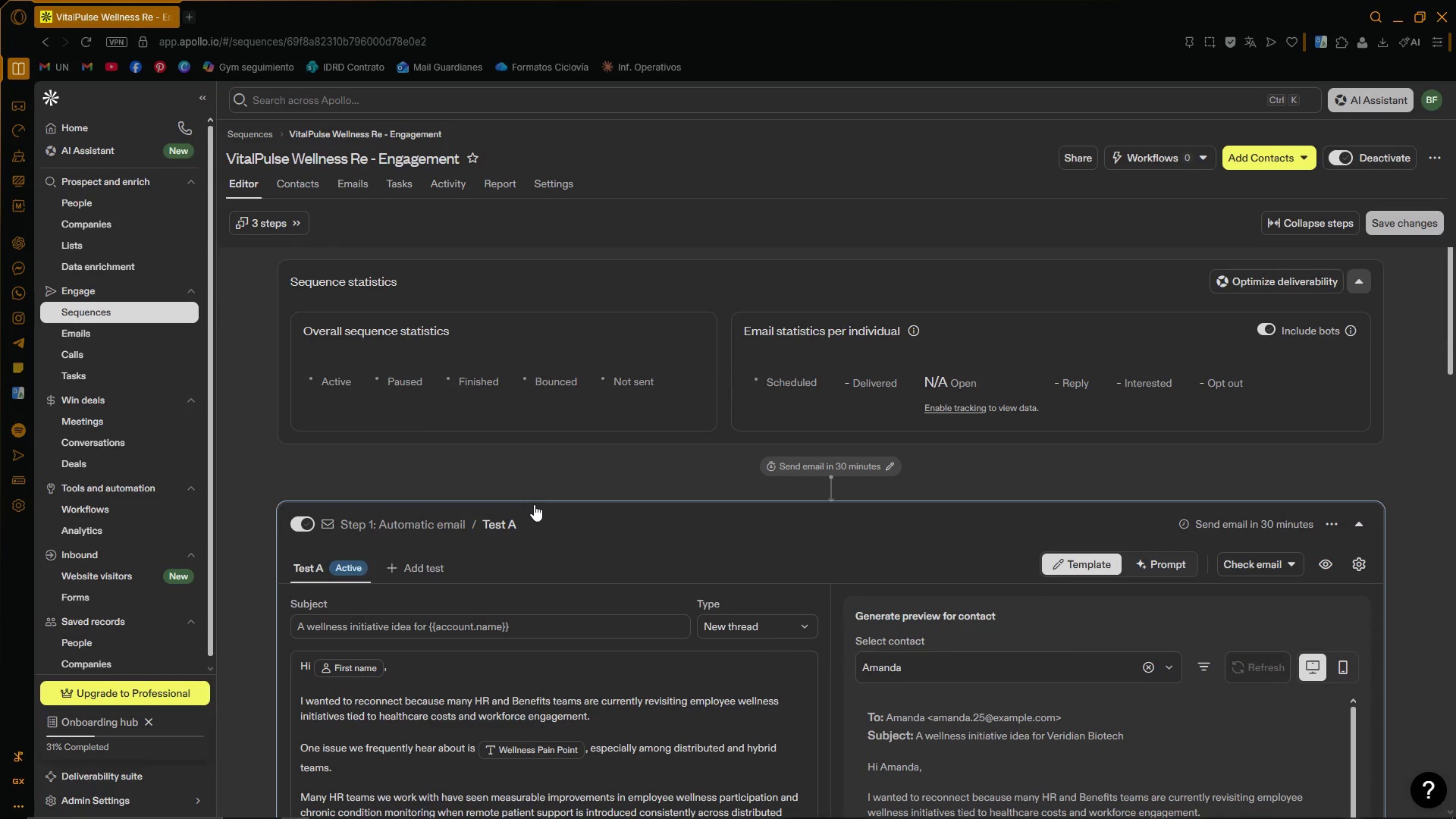 
left_click([538, 485])
 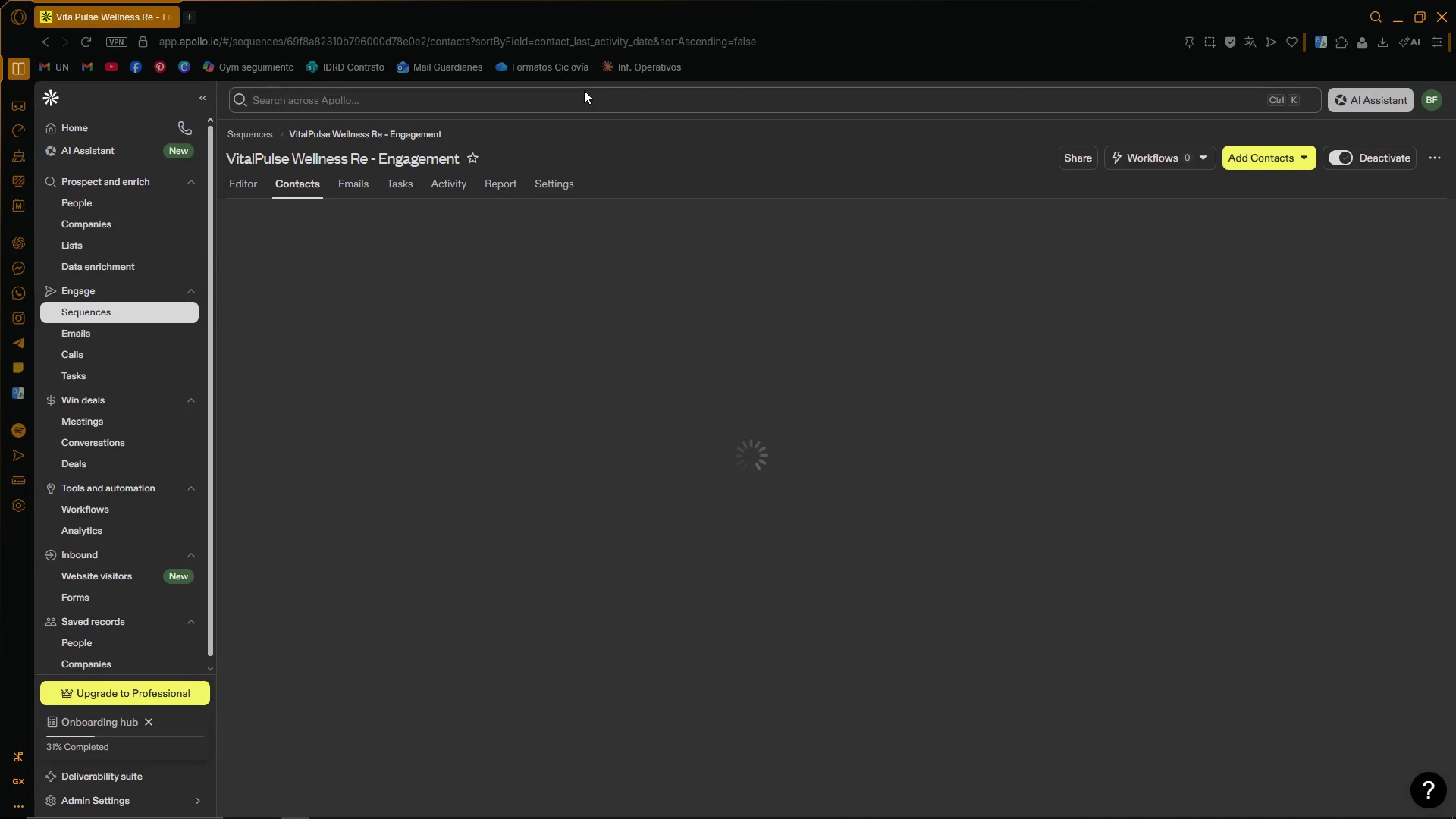 
wait(13.83)
 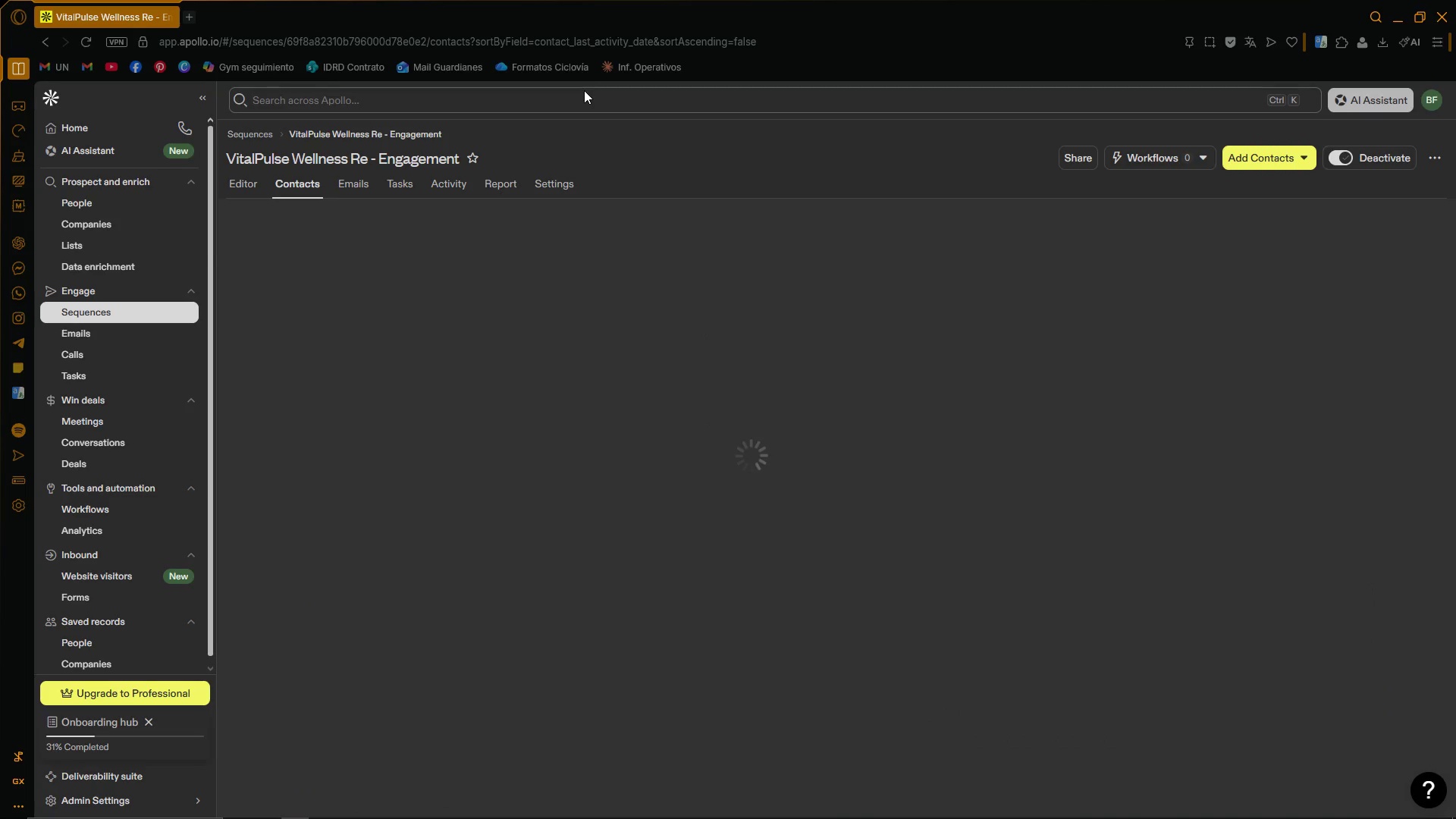 
left_click_drag(start_coordinate=[1436, 322], to_coordinate=[1441, 284])
 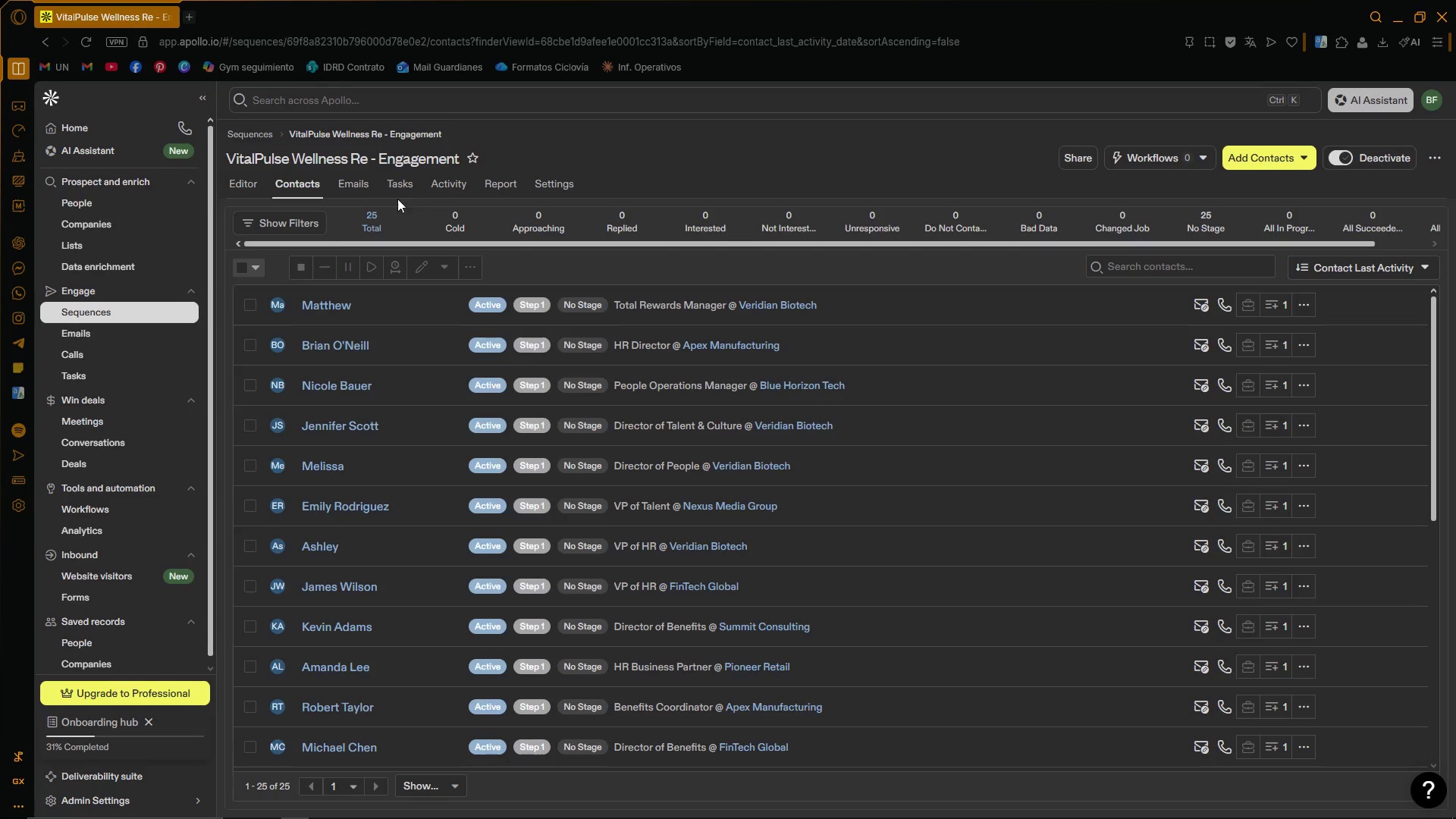 
left_click([350, 184])
 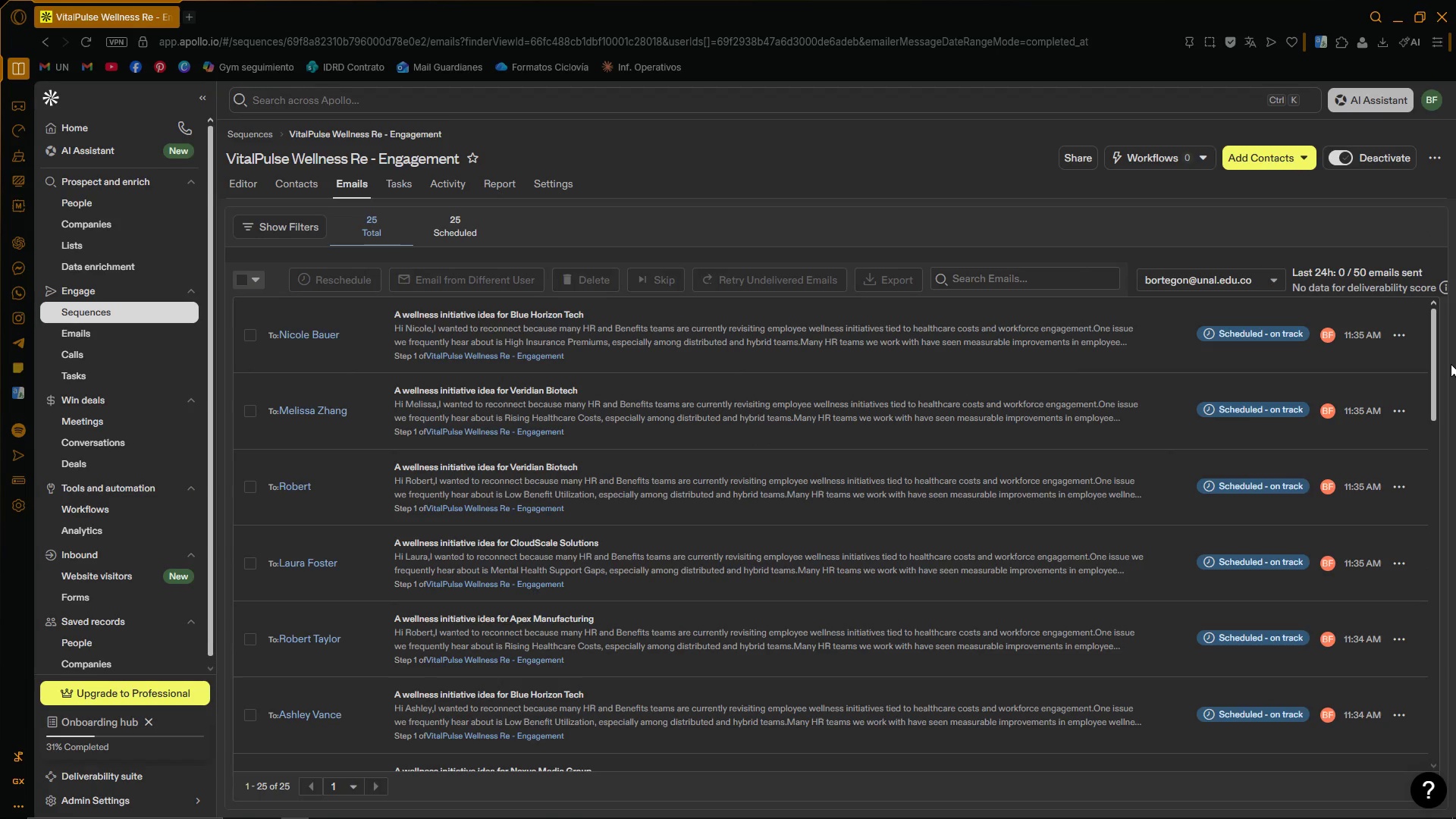 
wait(8.64)
 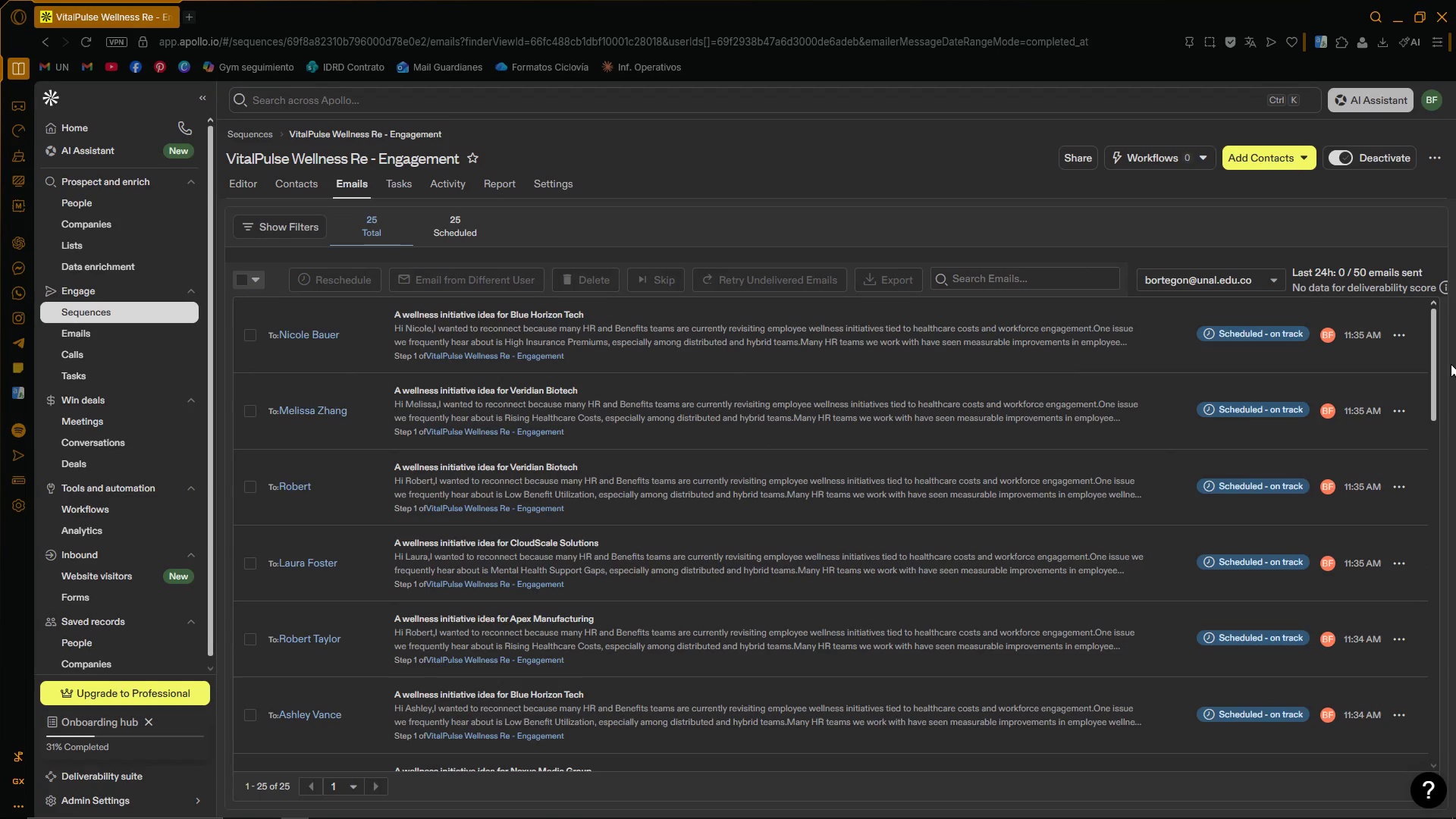 
left_click_drag(start_coordinate=[1435, 357], to_coordinate=[1444, 341])
 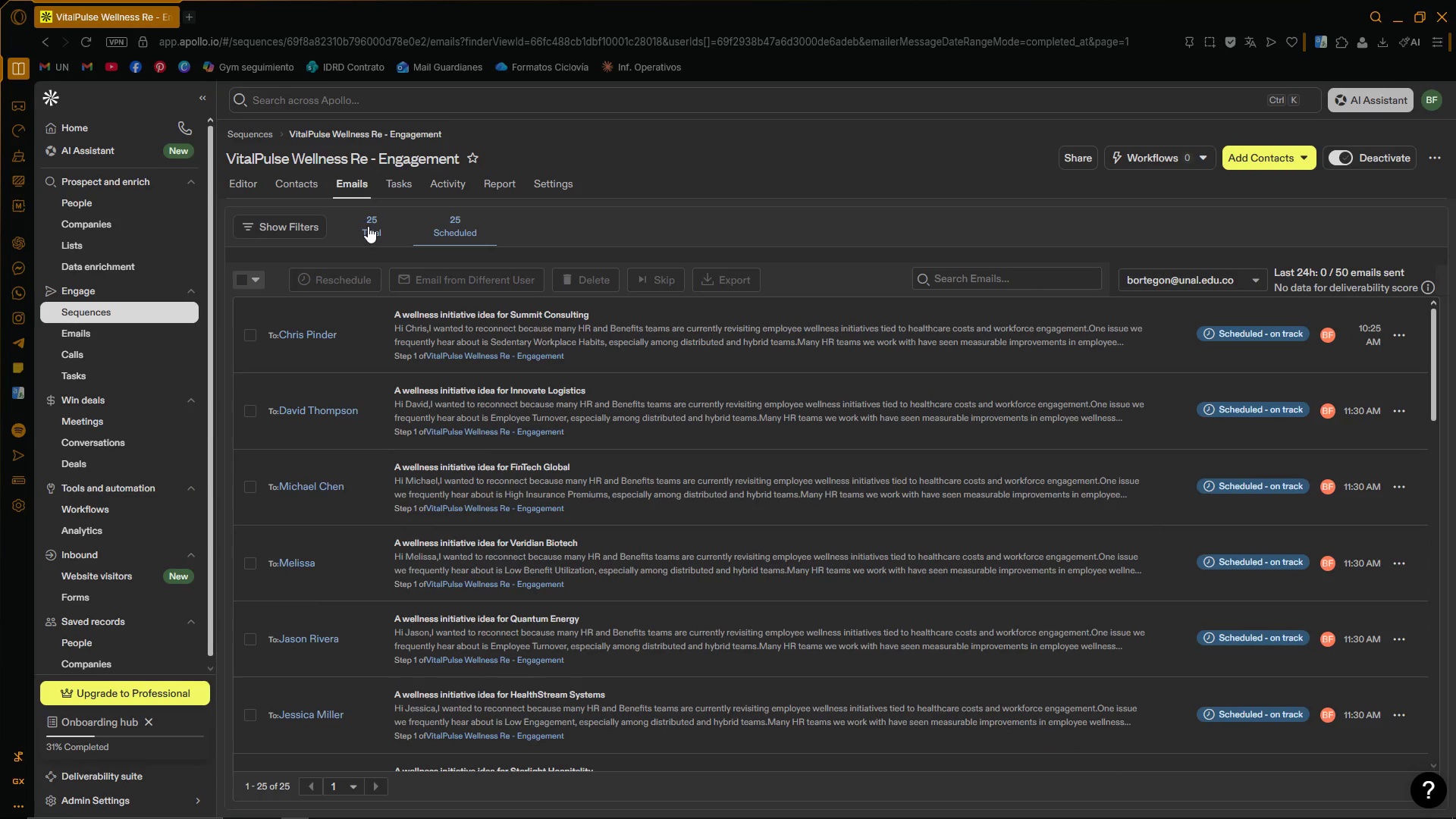 
wait(6.41)
 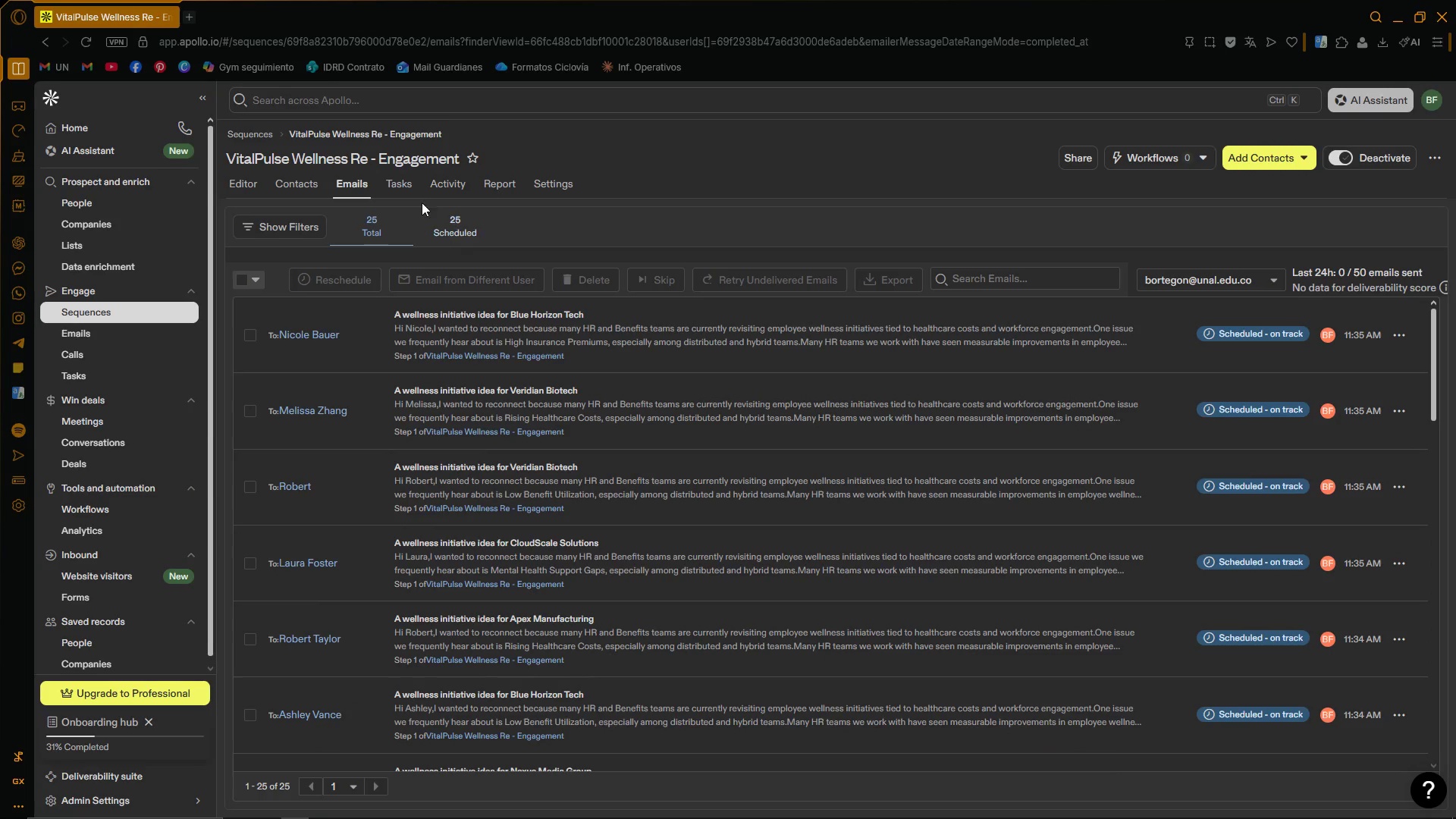 
left_click([447, 199])
 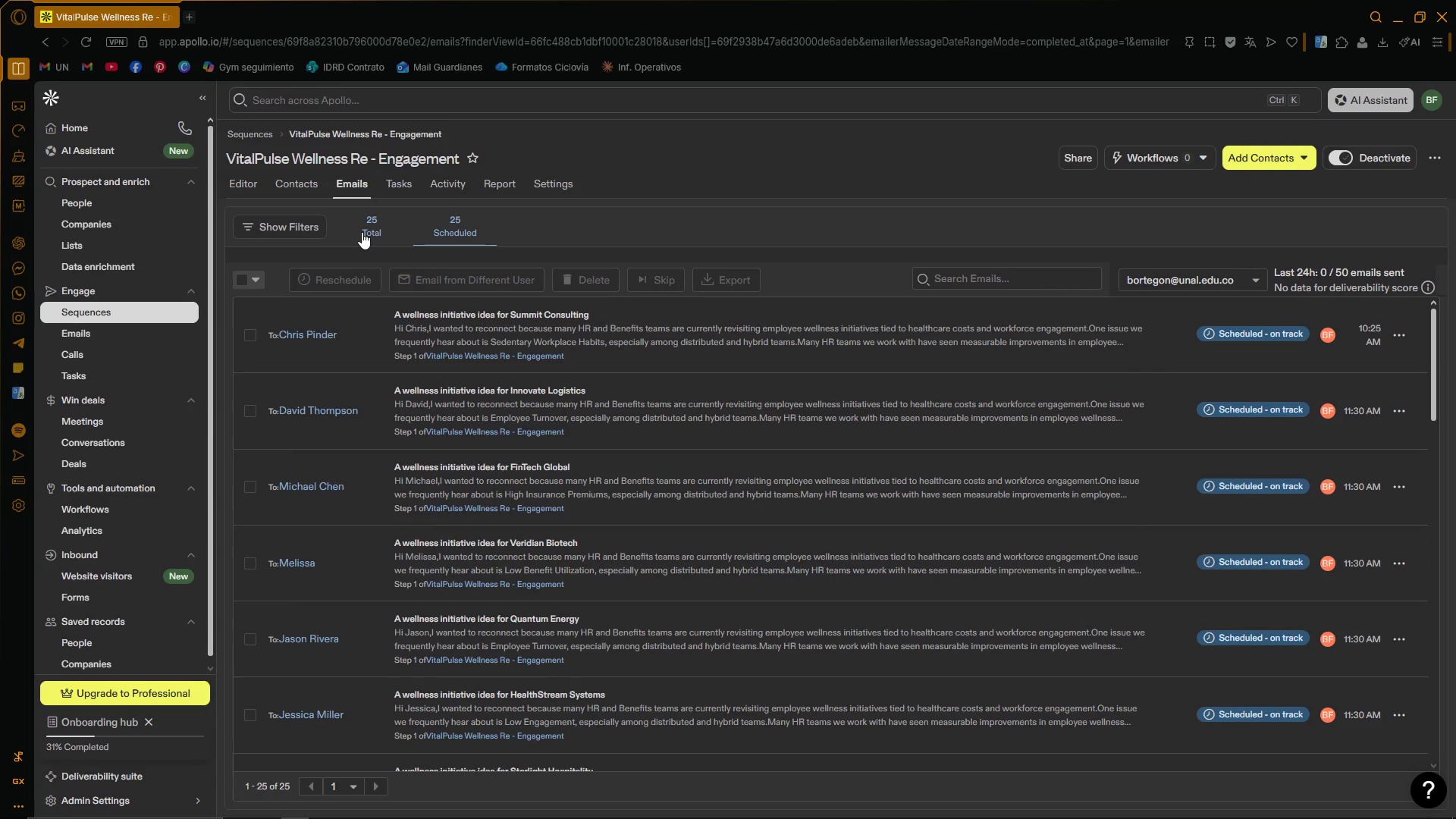 
left_click([355, 234])
 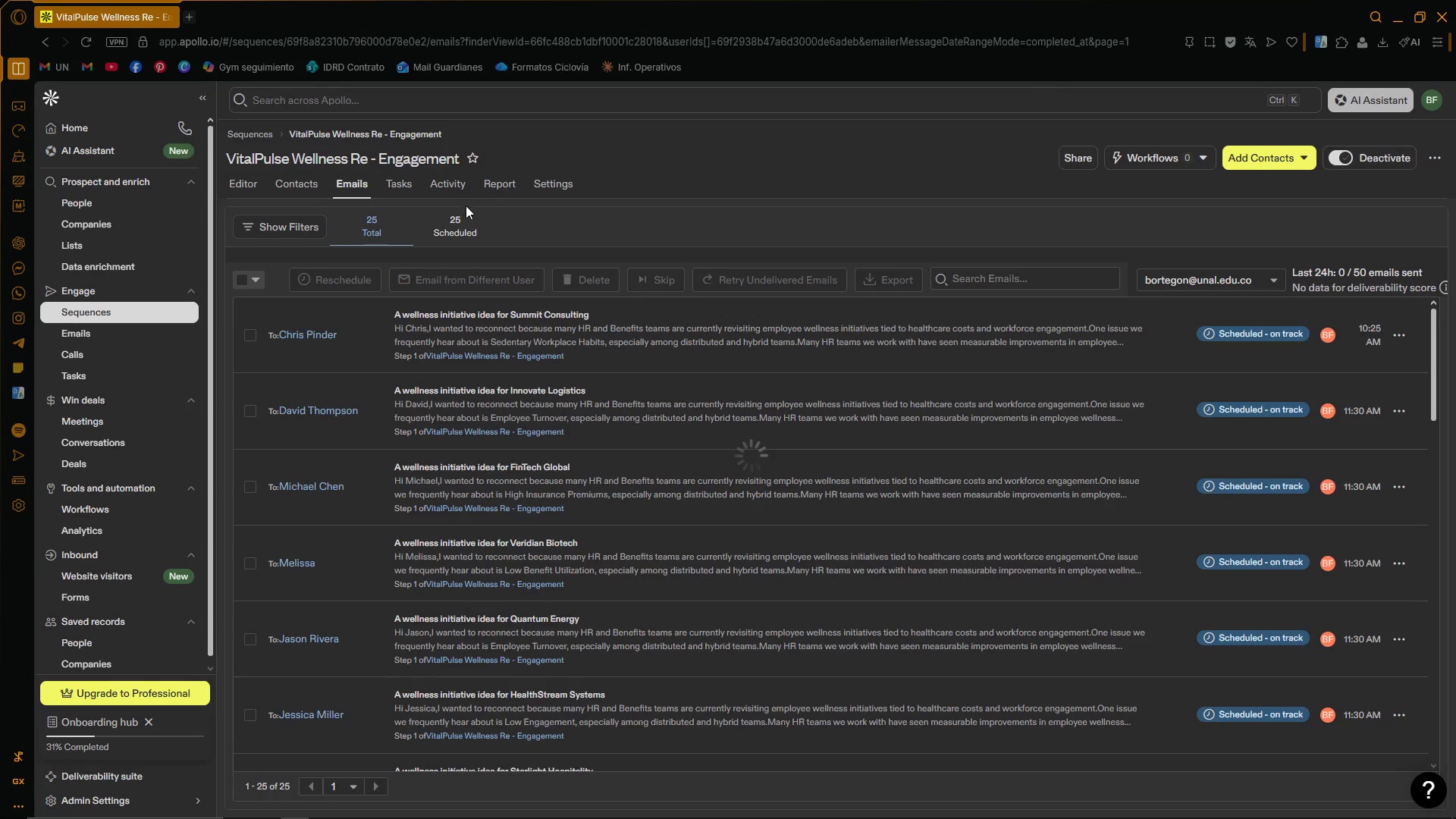 
left_click([403, 189])
 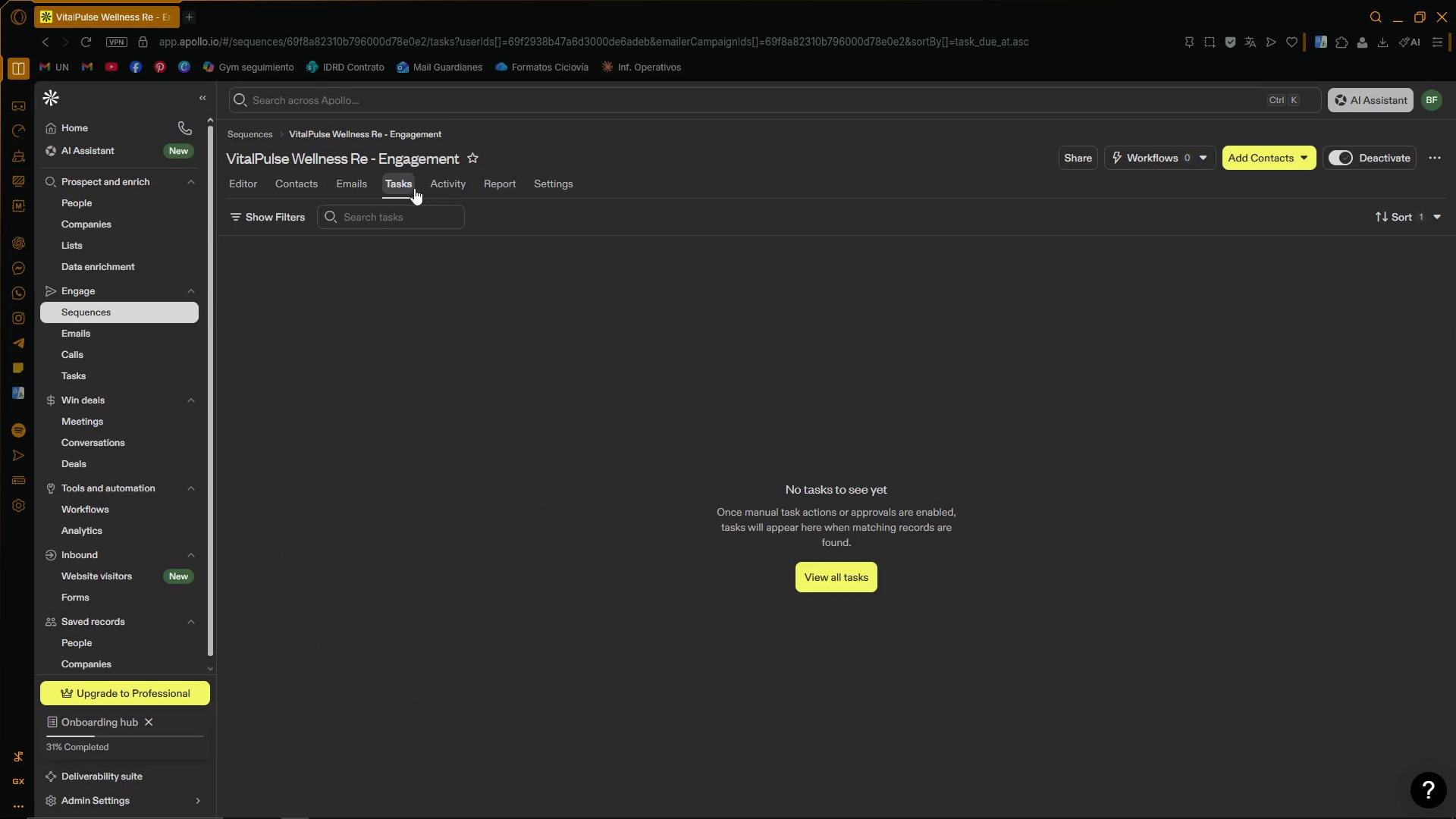 
left_click([450, 186])
 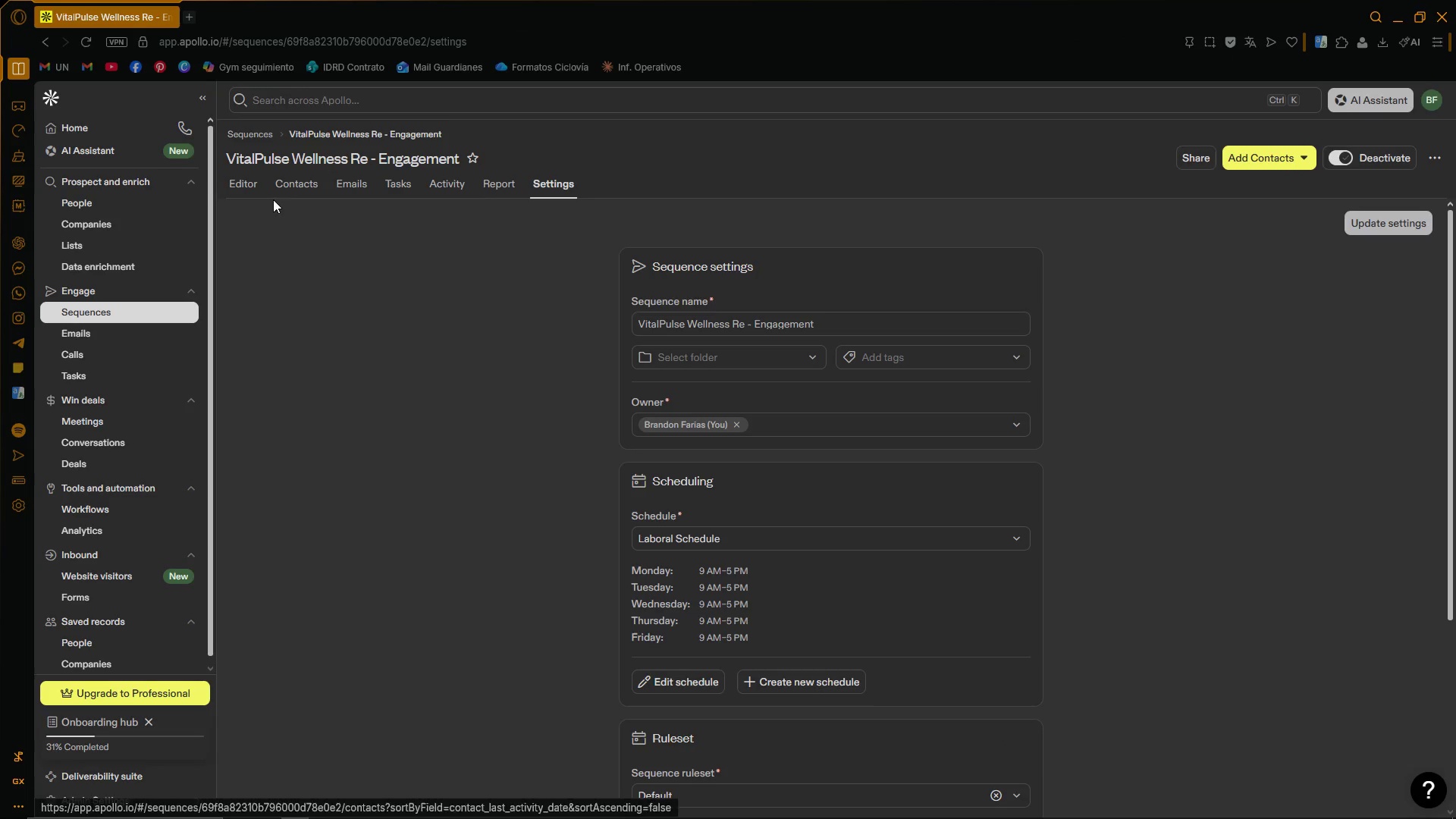 
wait(6.92)
 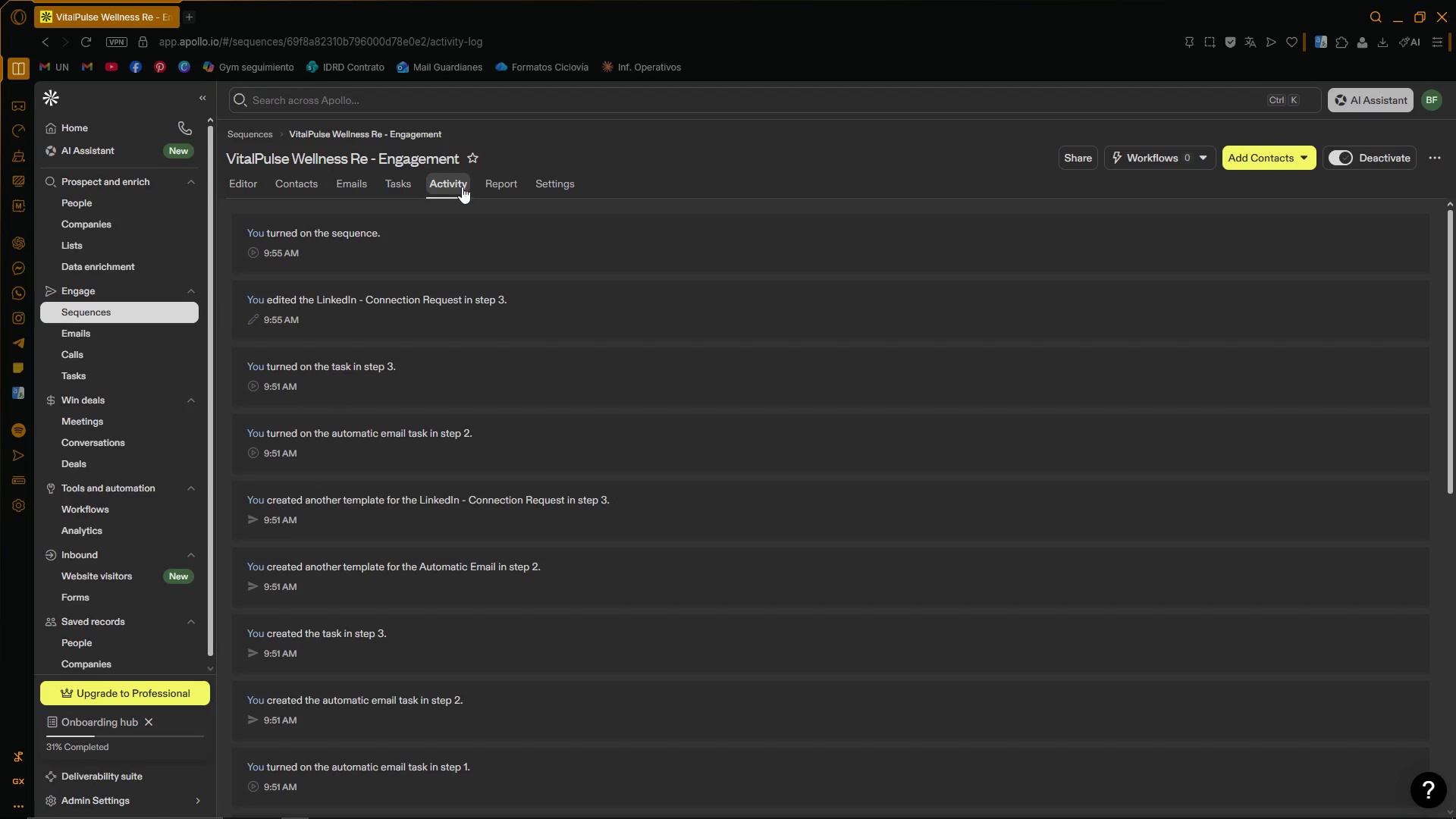 
left_click([247, 185])
 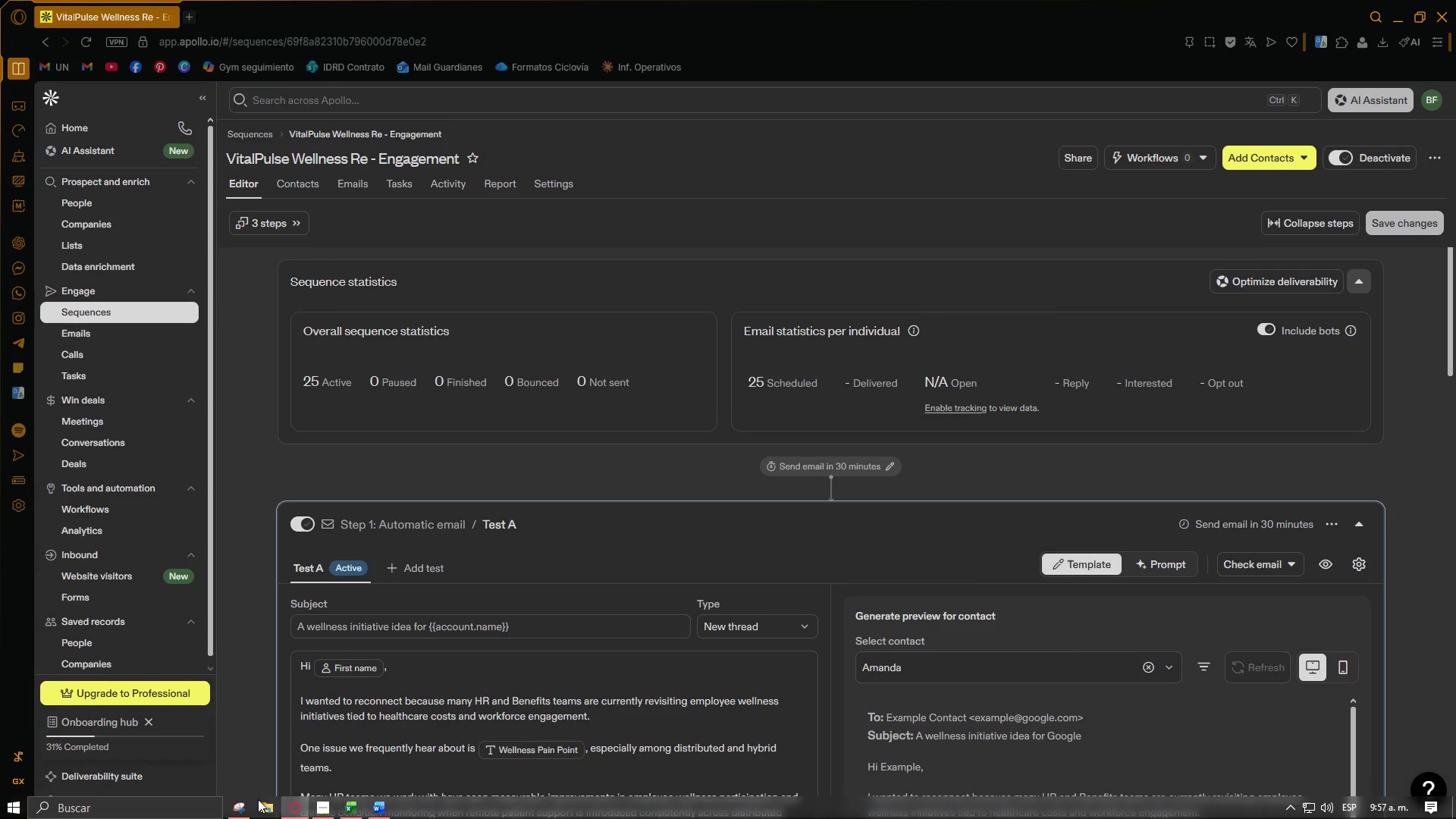 
left_click([325, 805])